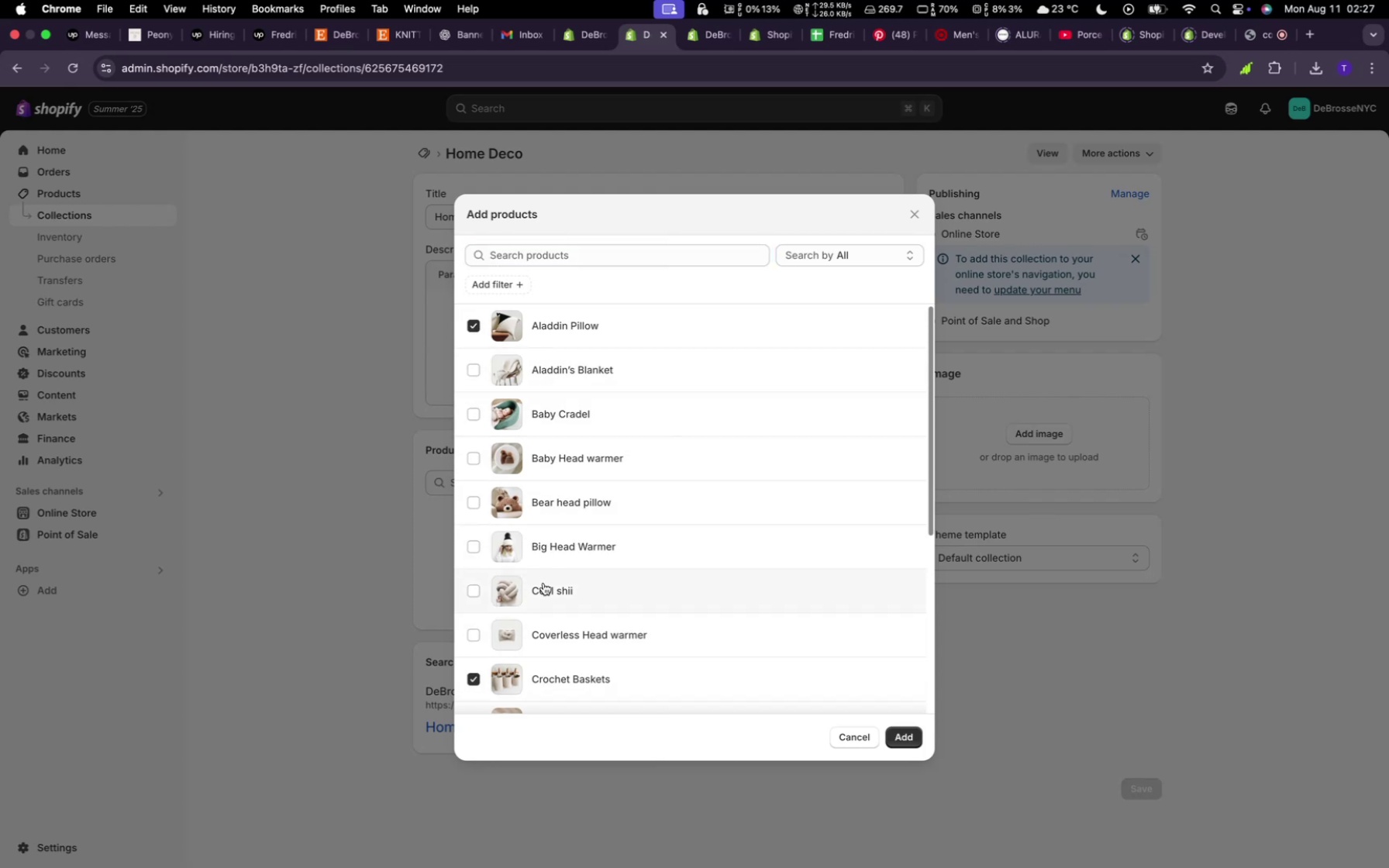 
left_click([545, 590])
 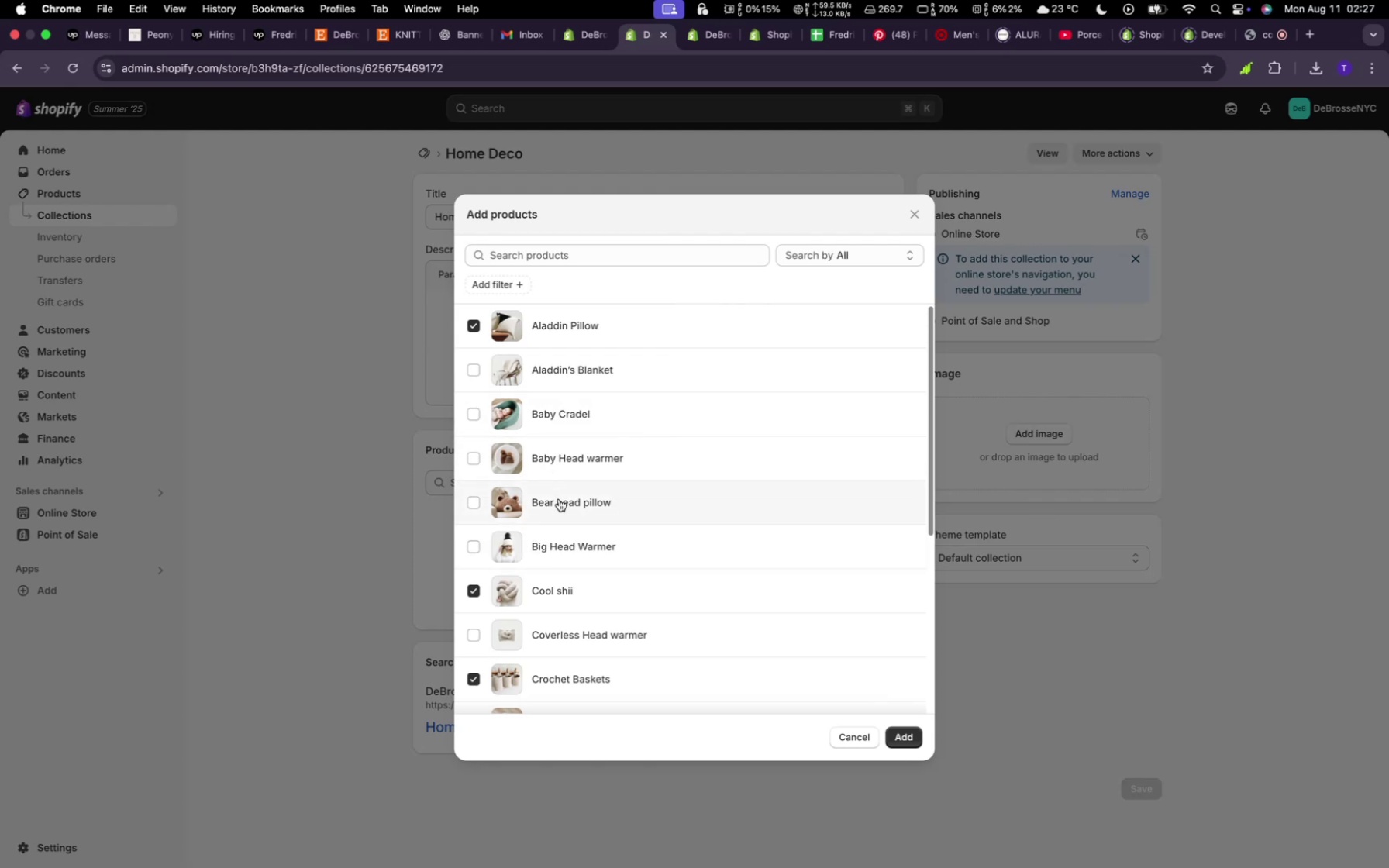 
scroll: coordinate [598, 560], scroll_direction: down, amount: 10.0
 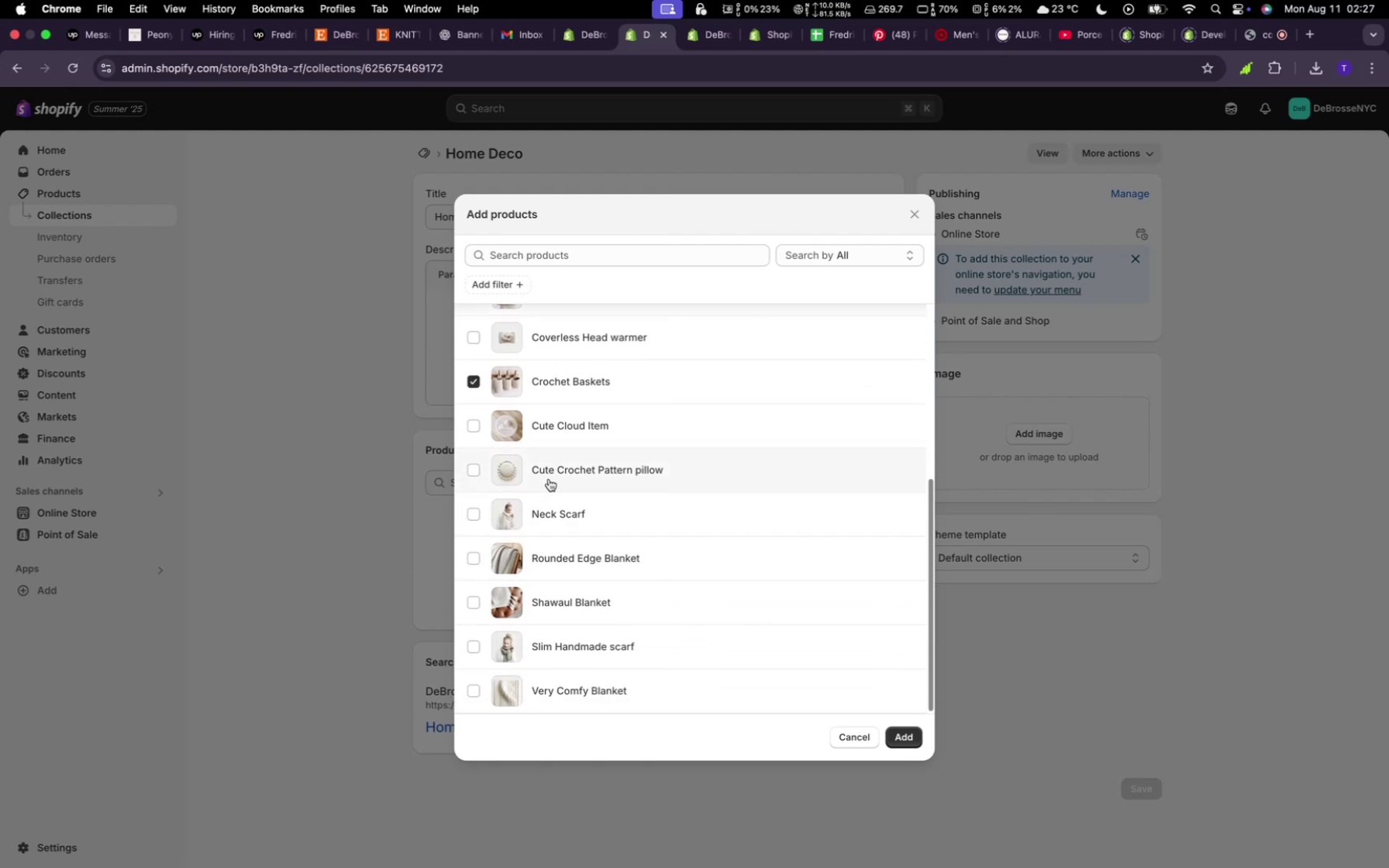 
left_click([549, 479])
 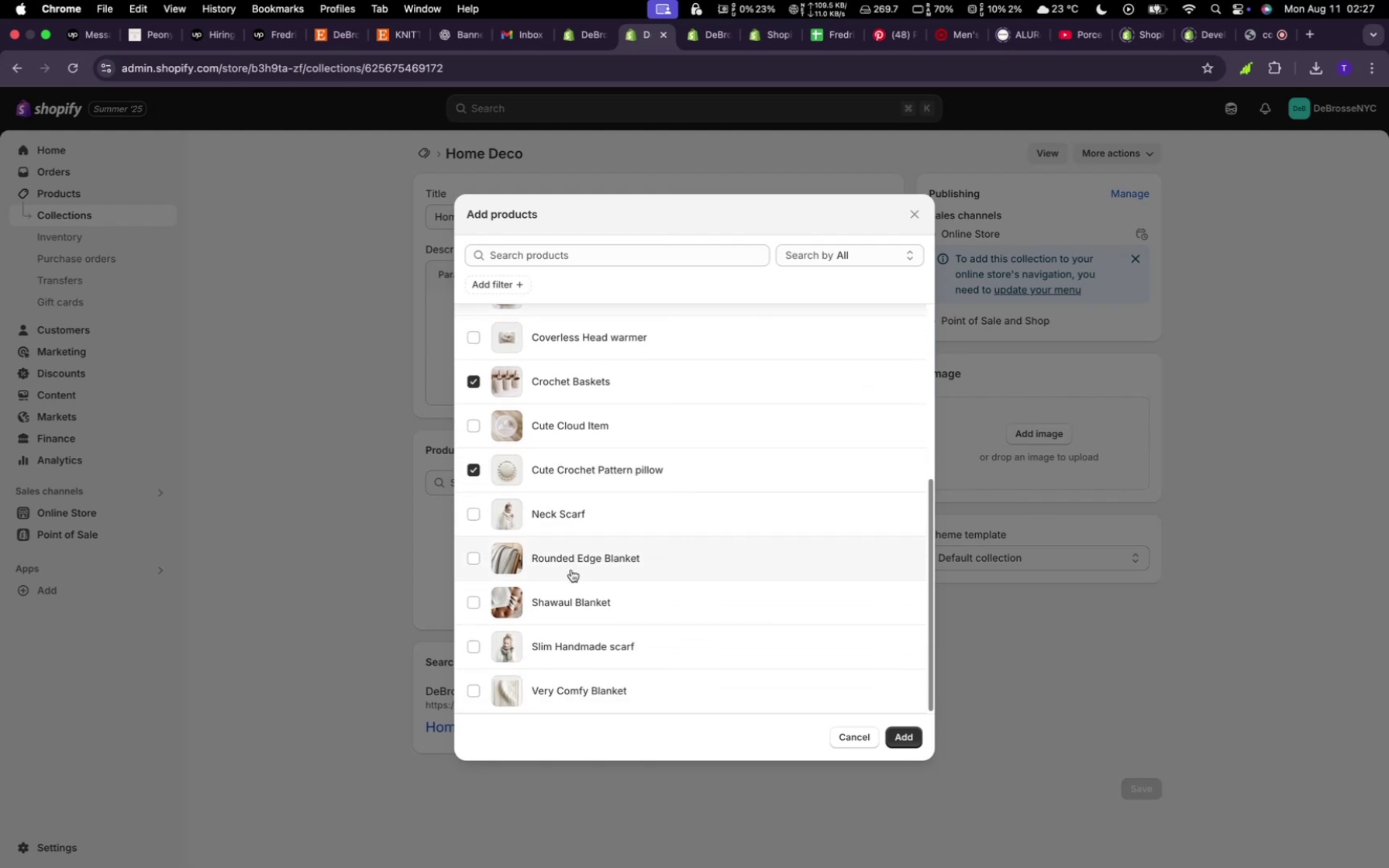 
scroll: coordinate [573, 567], scroll_direction: down, amount: 4.0
 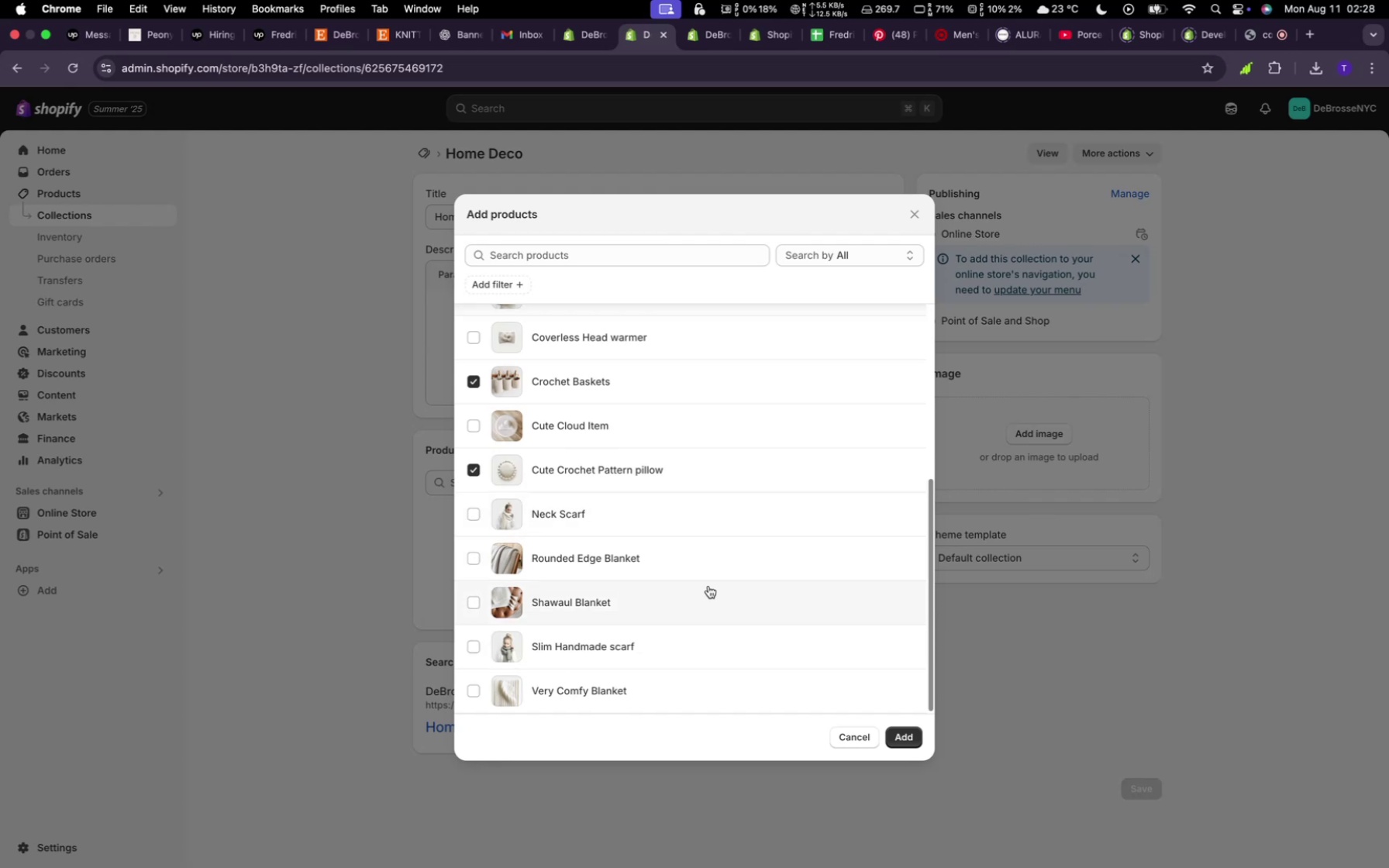 
left_click([615, 413])
 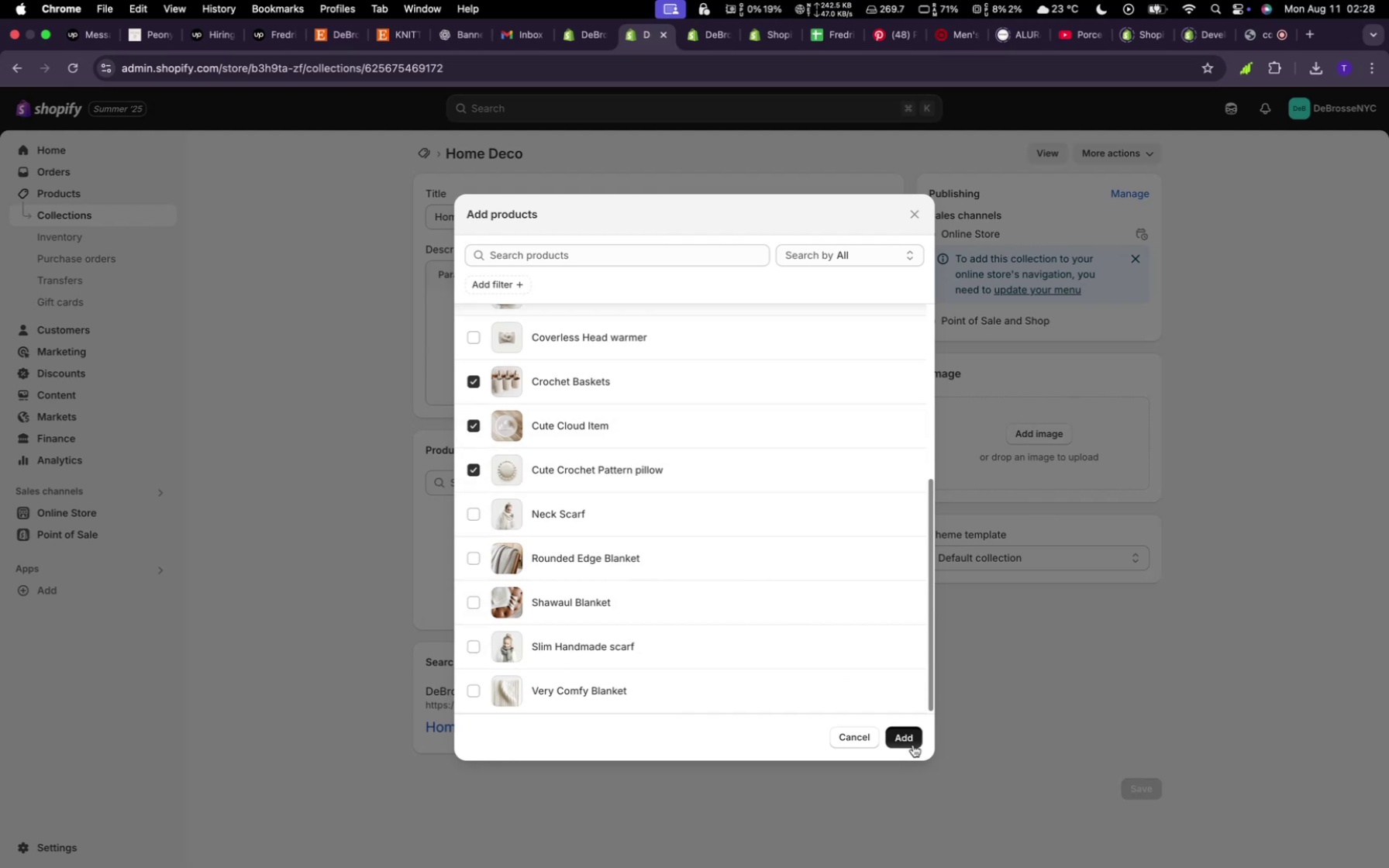 
left_click([913, 745])
 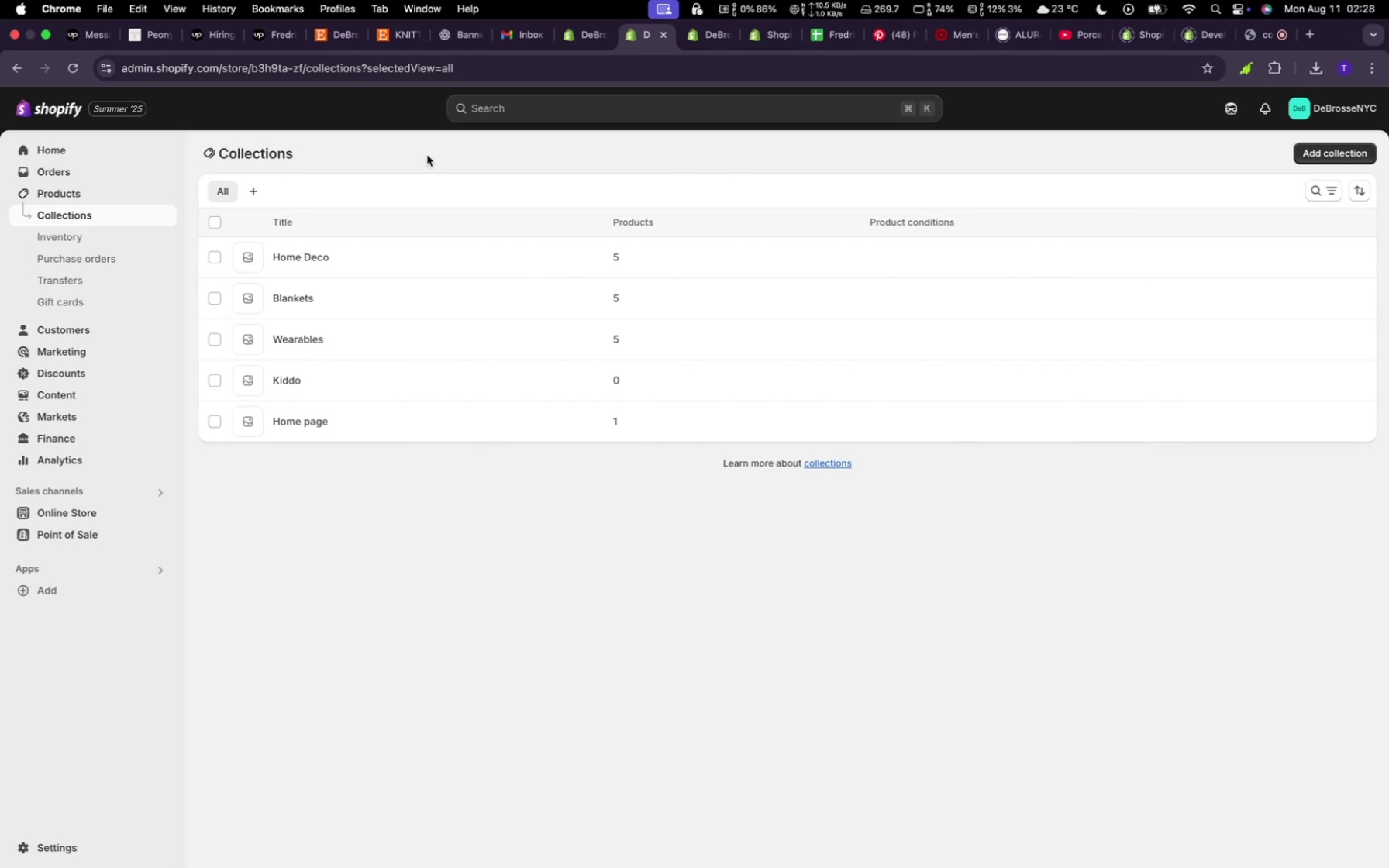 
wait(46.95)
 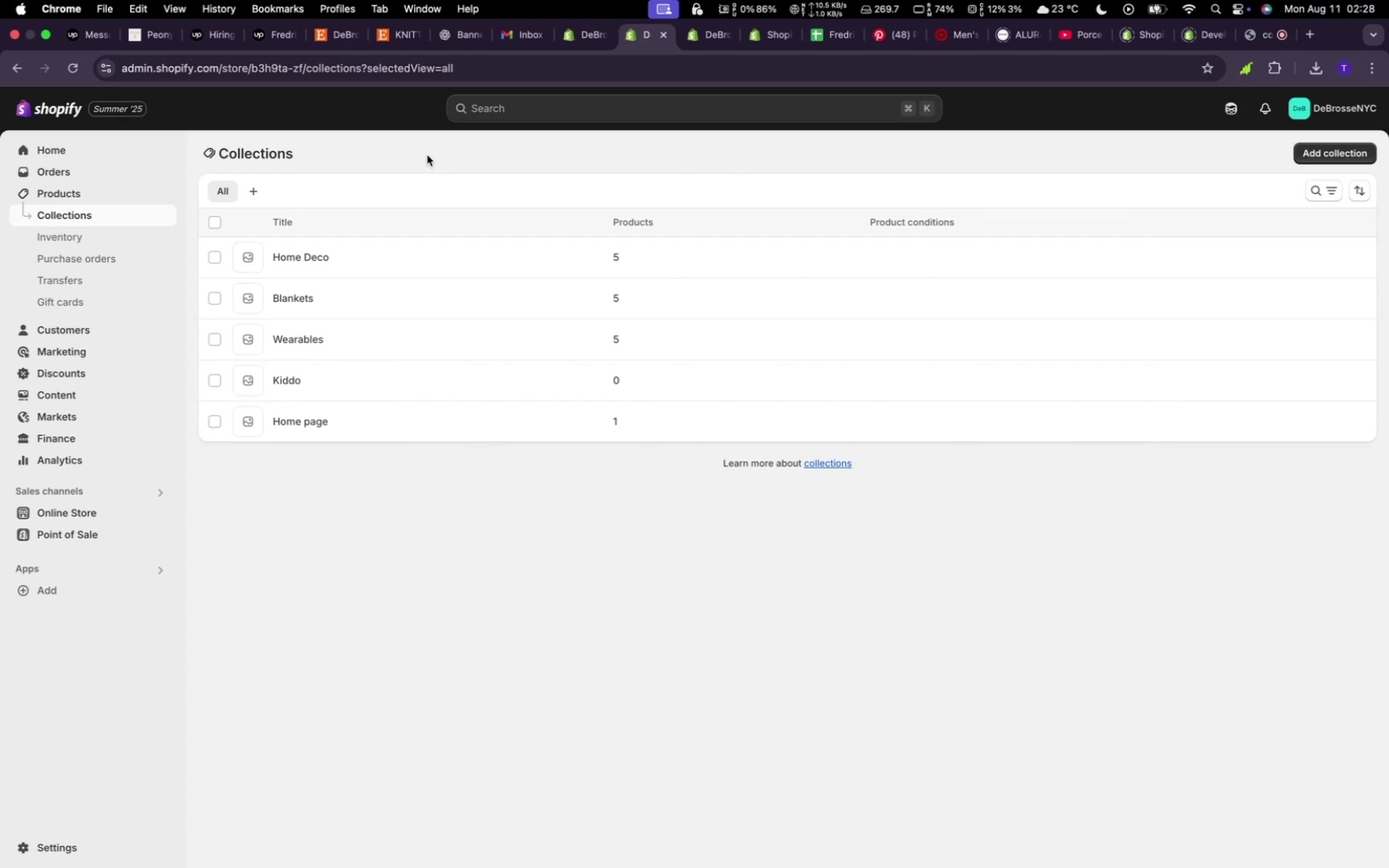 
left_click([376, 388])
 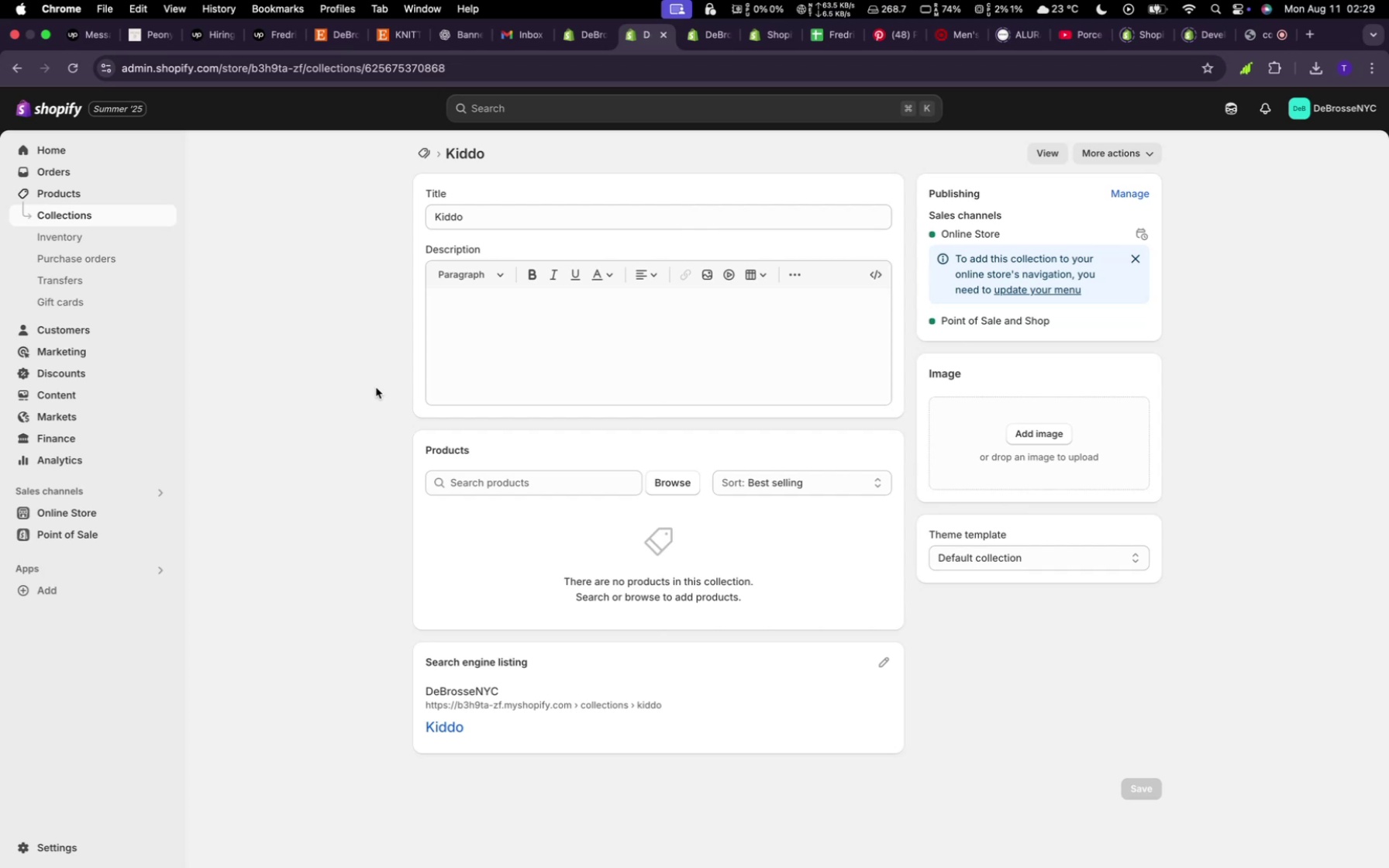 
wait(20.81)
 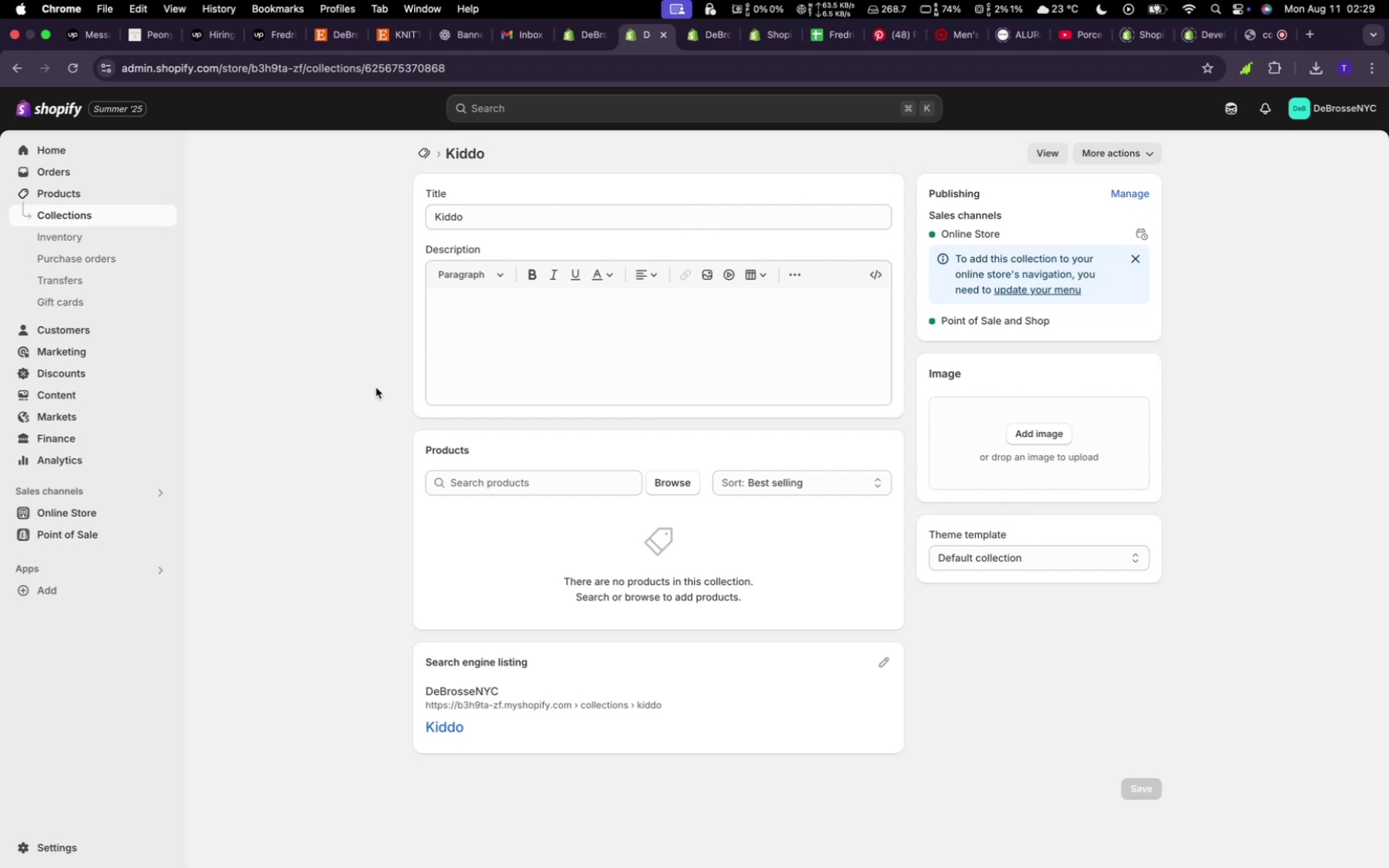 
mouse_move([666, 463])
 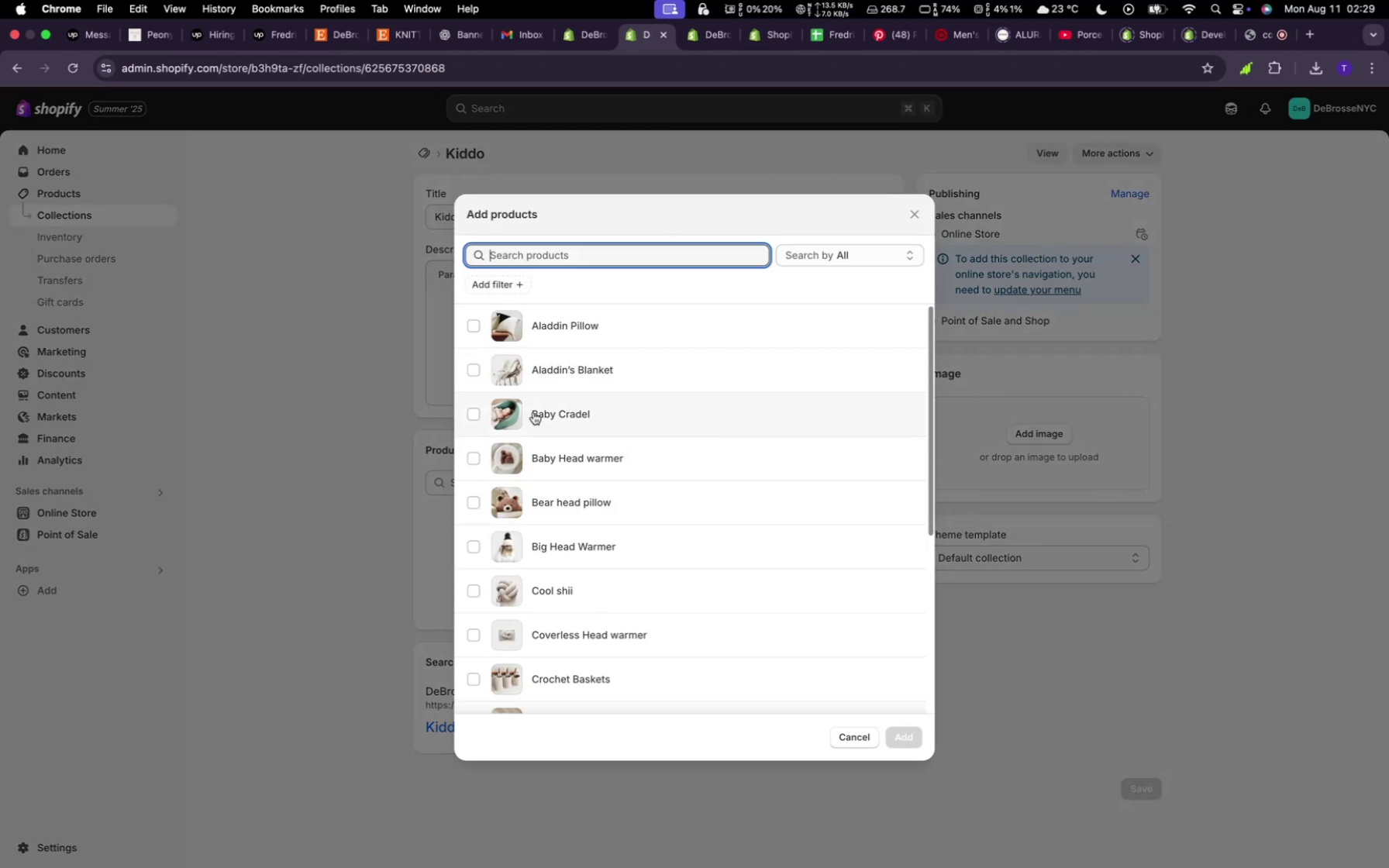 
left_click([533, 412])
 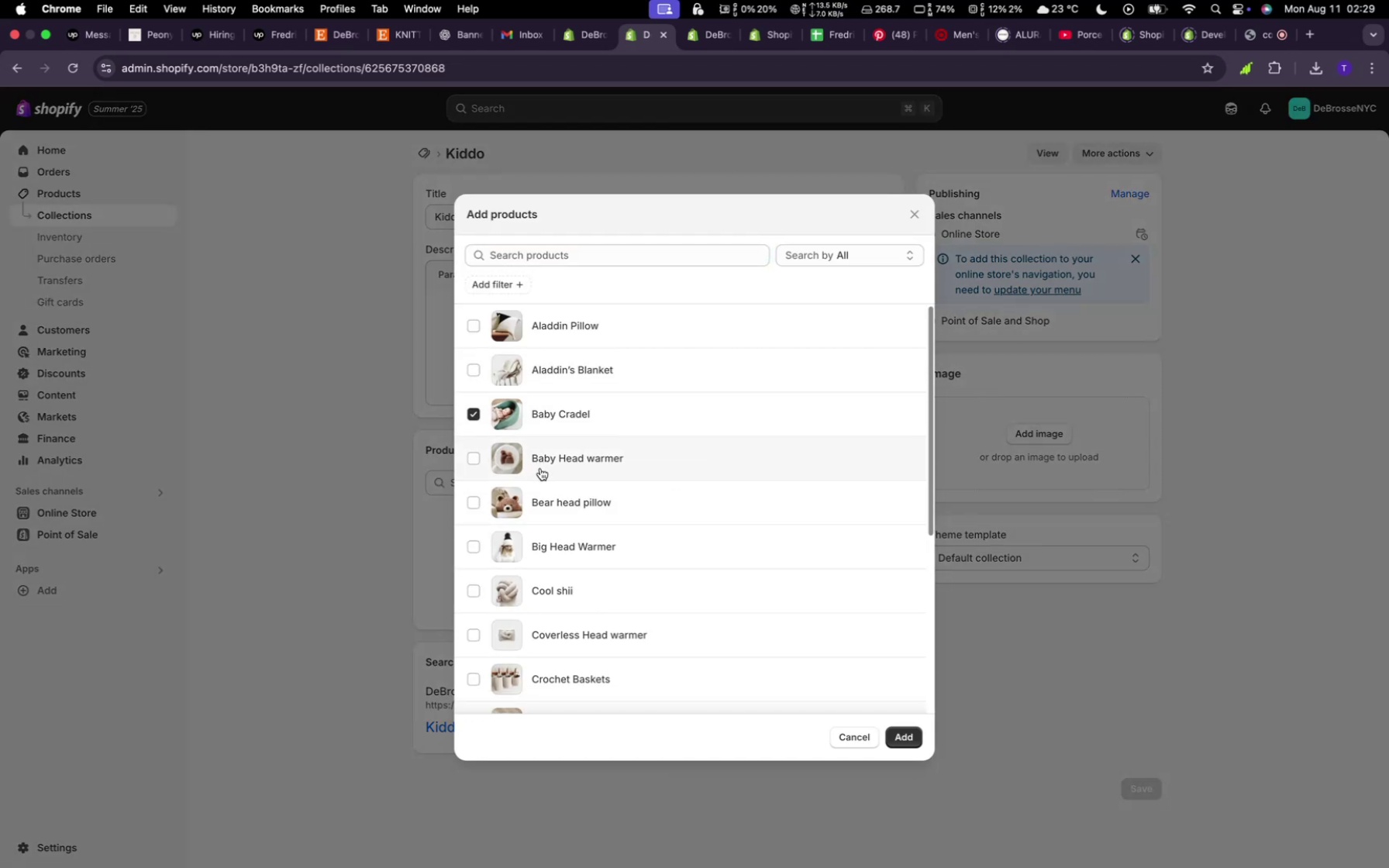 
left_click([540, 468])
 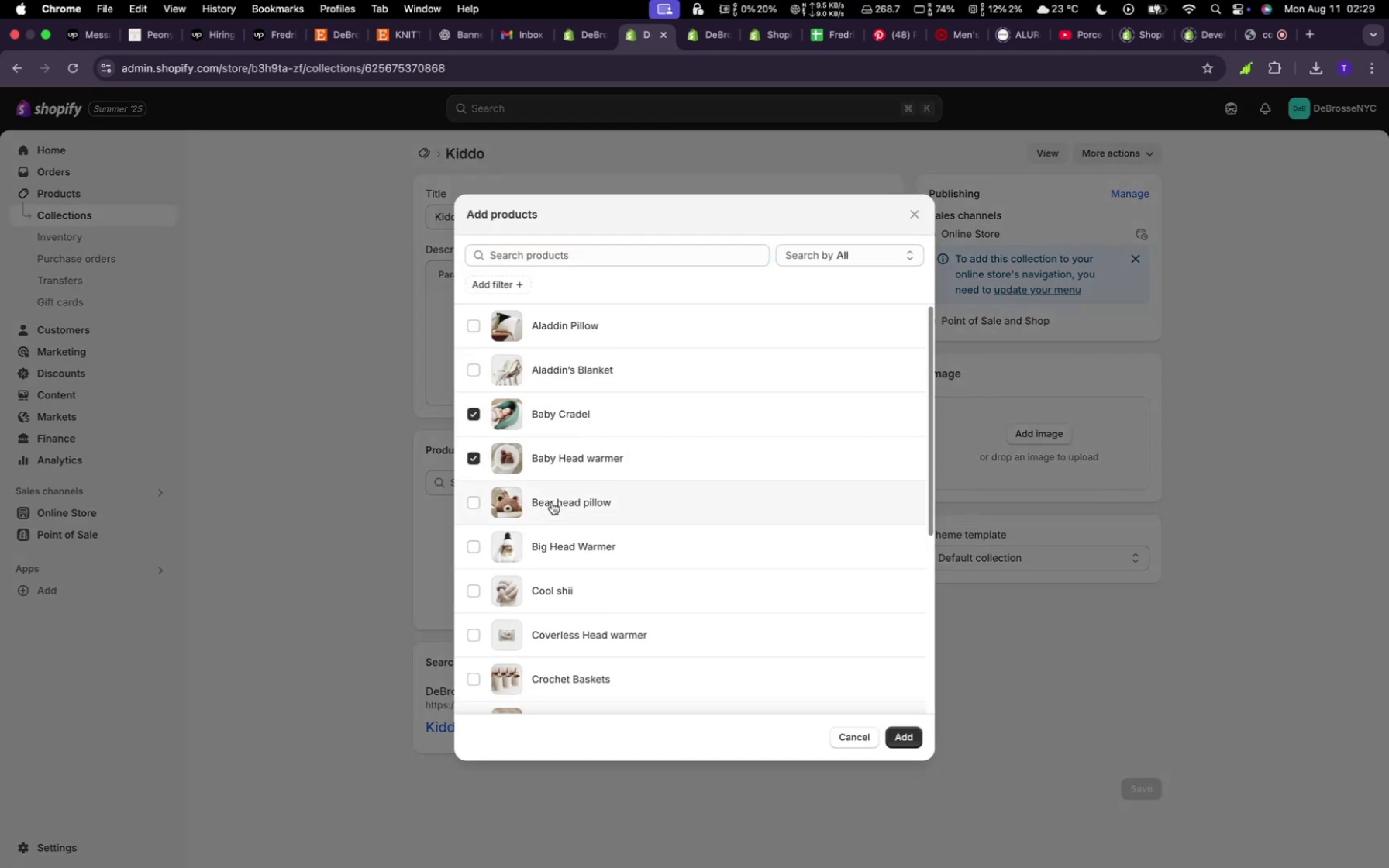 
left_click([552, 502])
 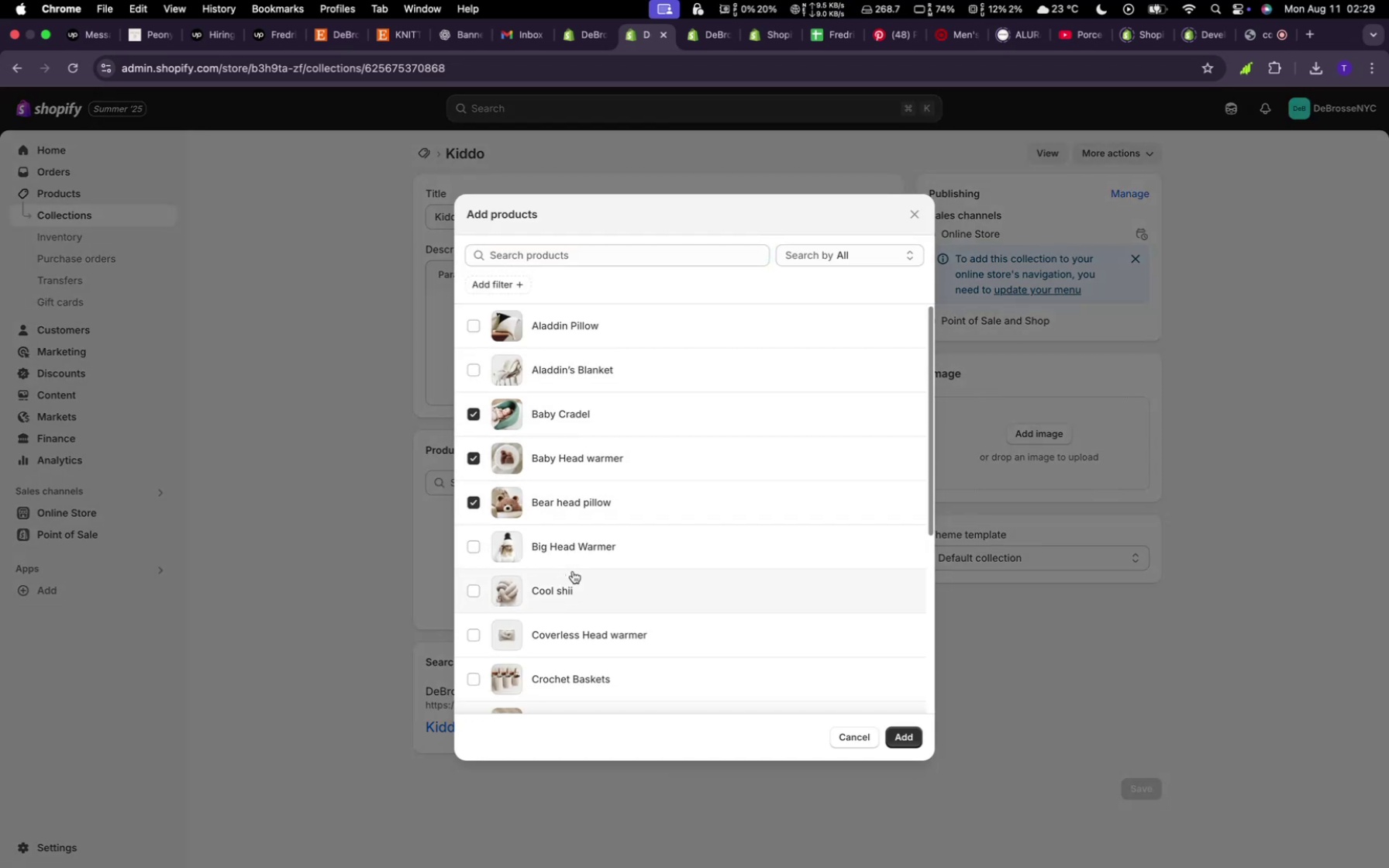 
scroll: coordinate [574, 571], scroll_direction: down, amount: 10.0
 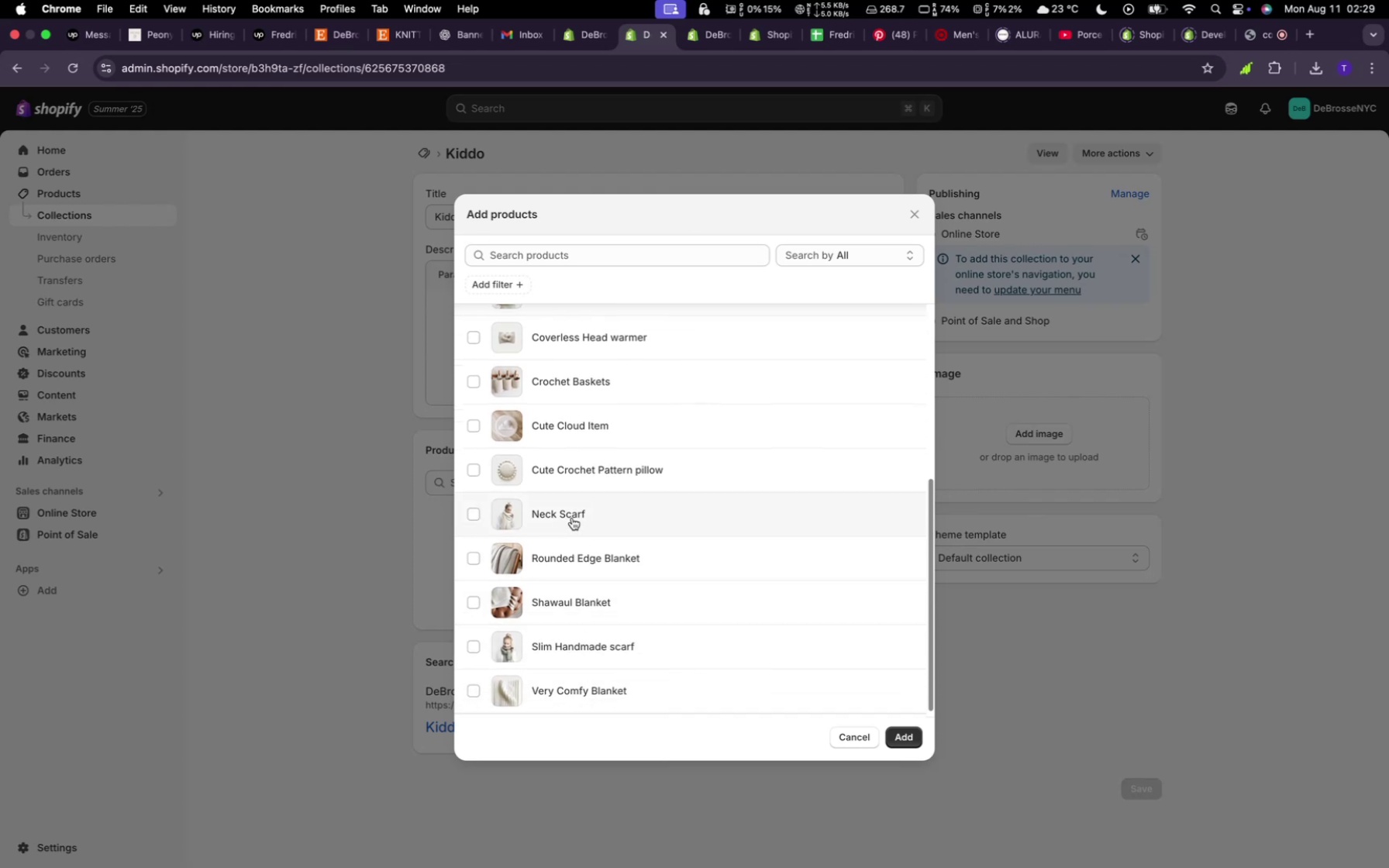 
left_click([618, 477])
 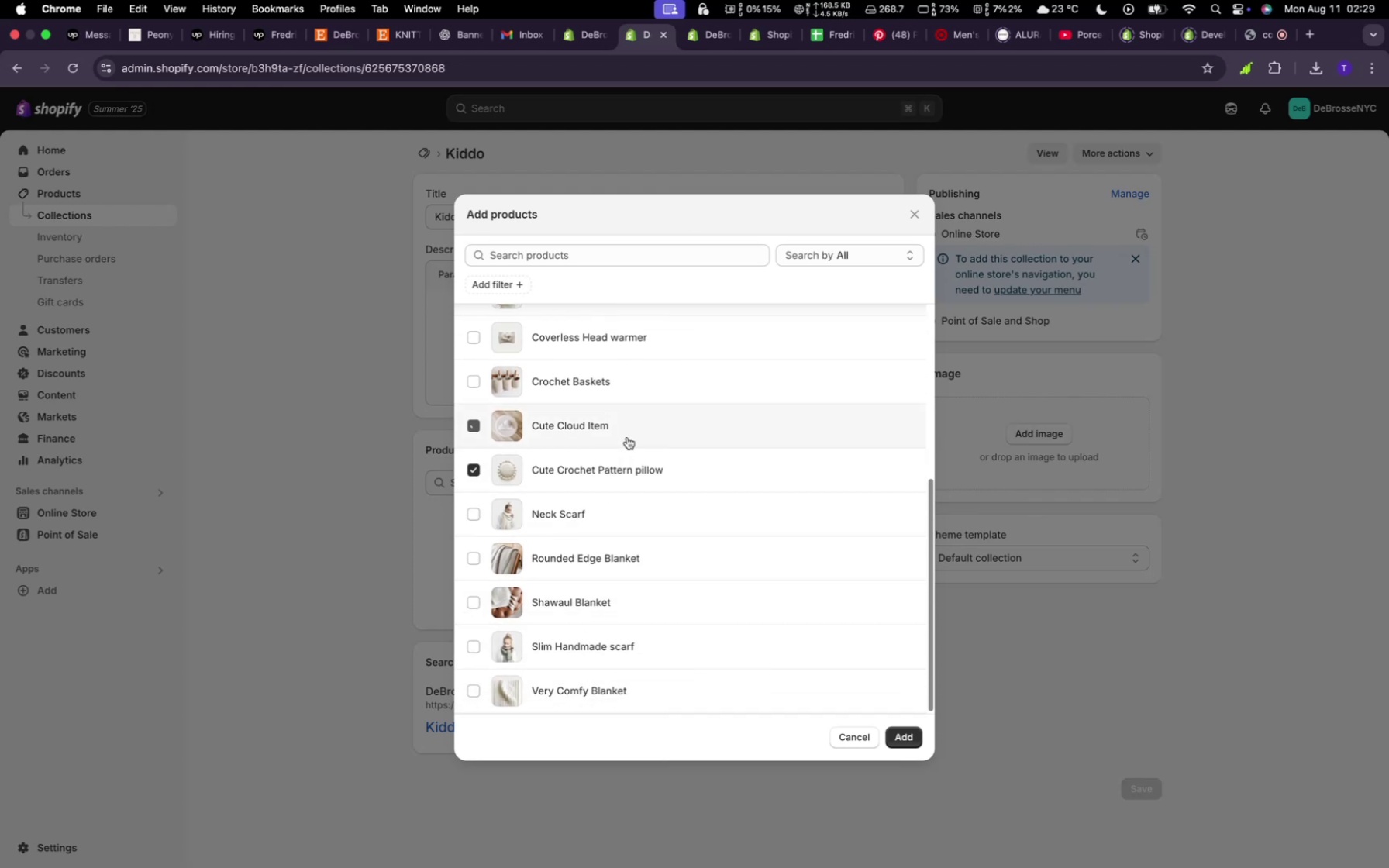 
left_click([627, 437])
 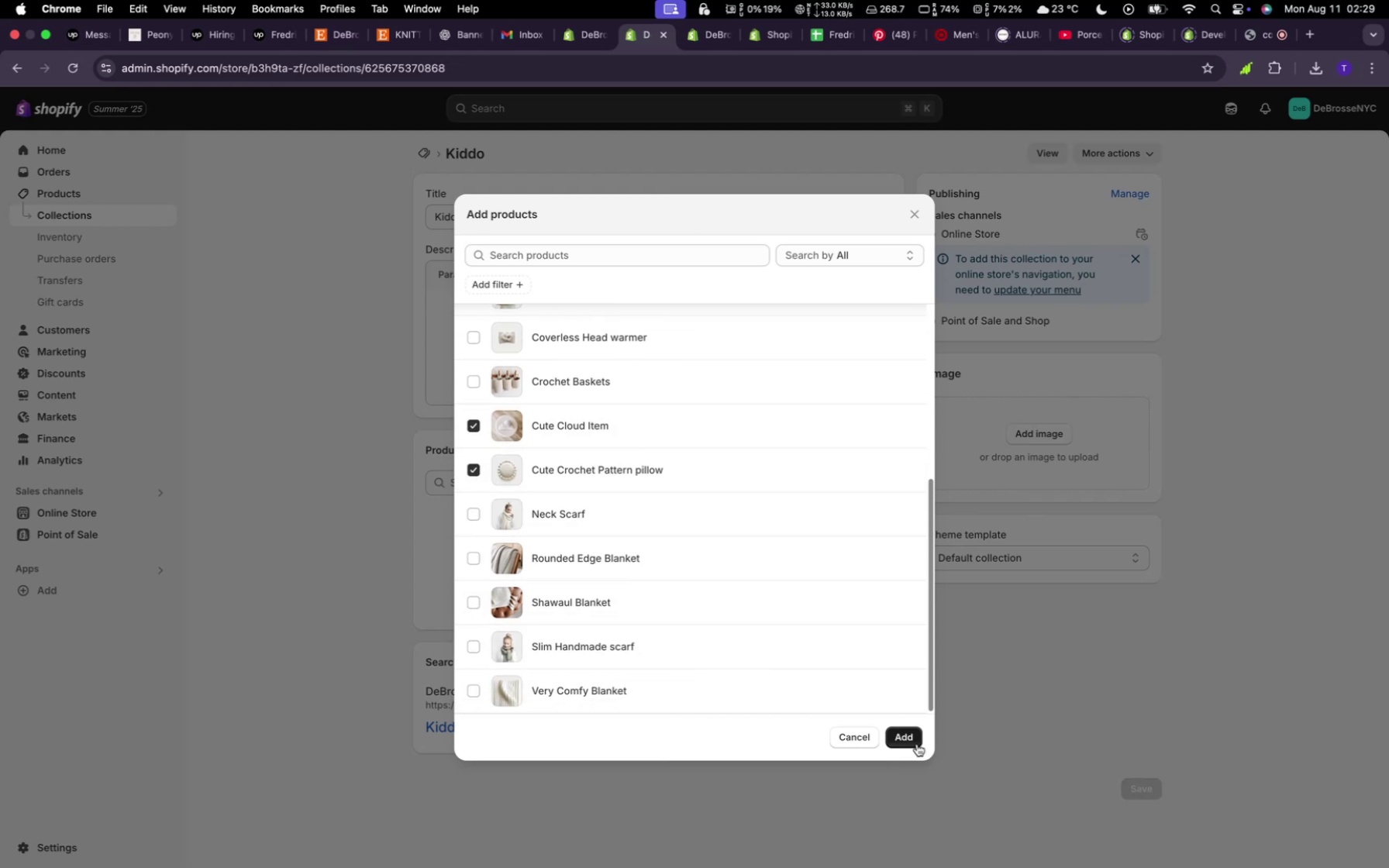 
left_click([915, 742])
 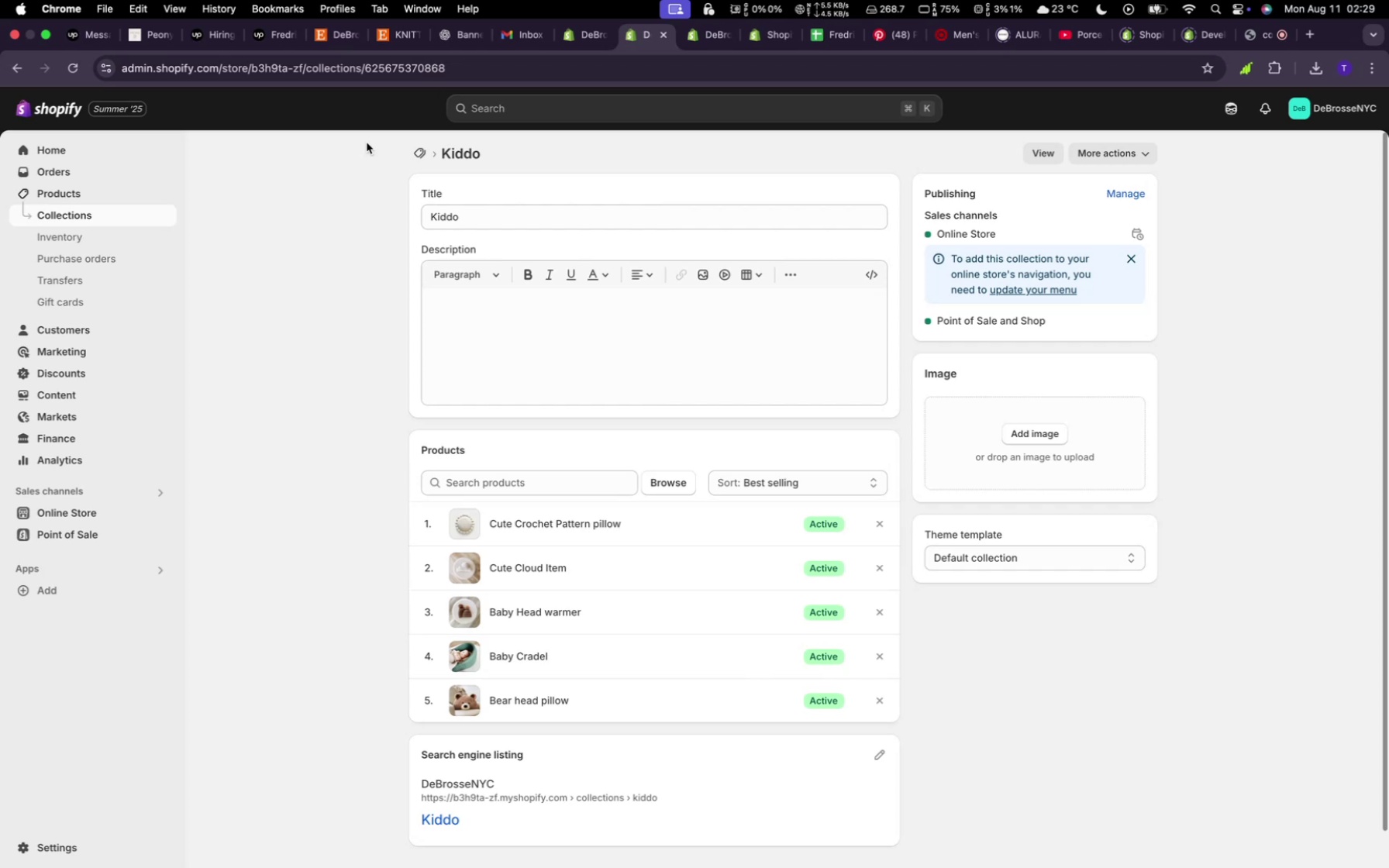 
wait(28.13)
 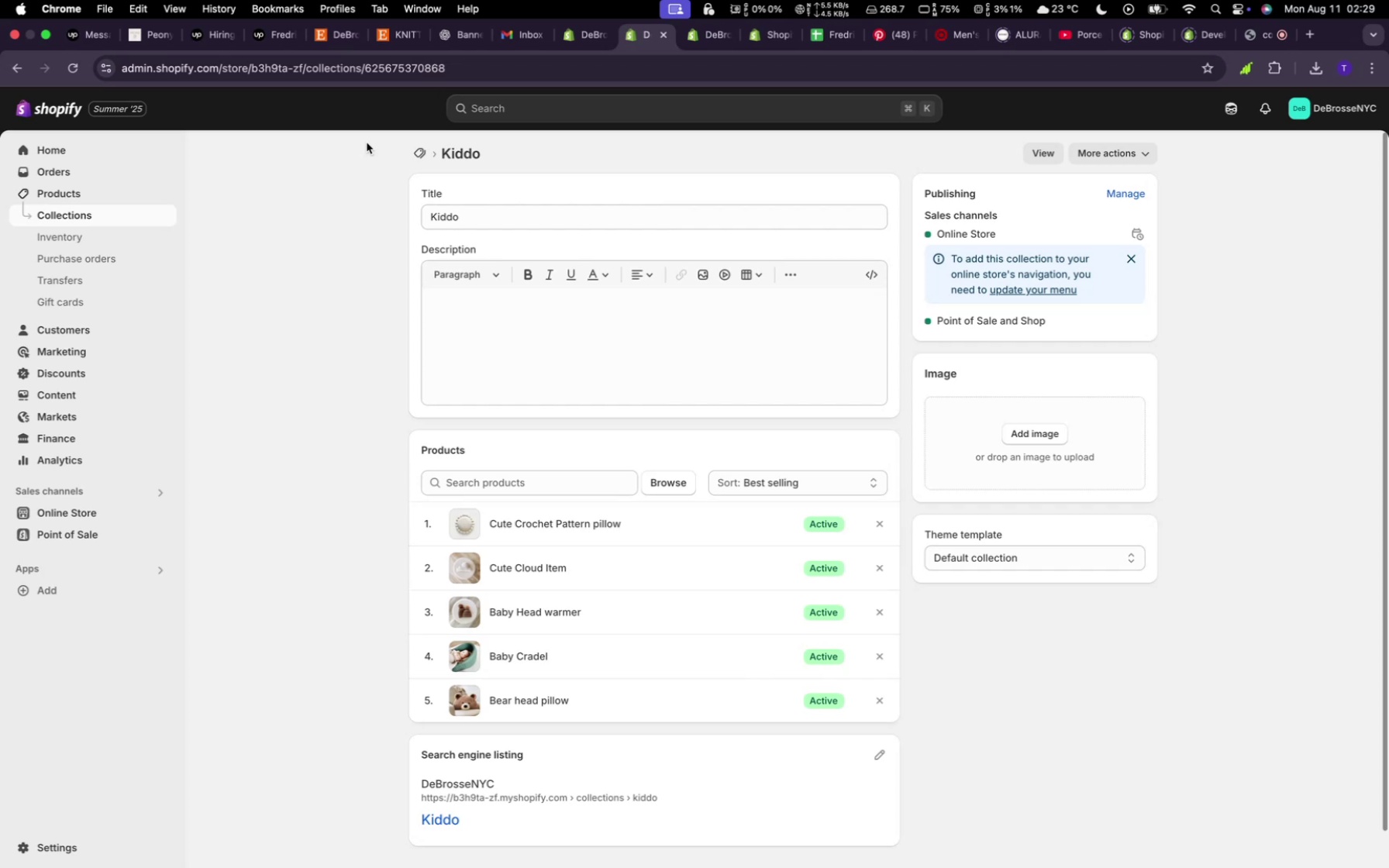 
left_click([422, 149])
 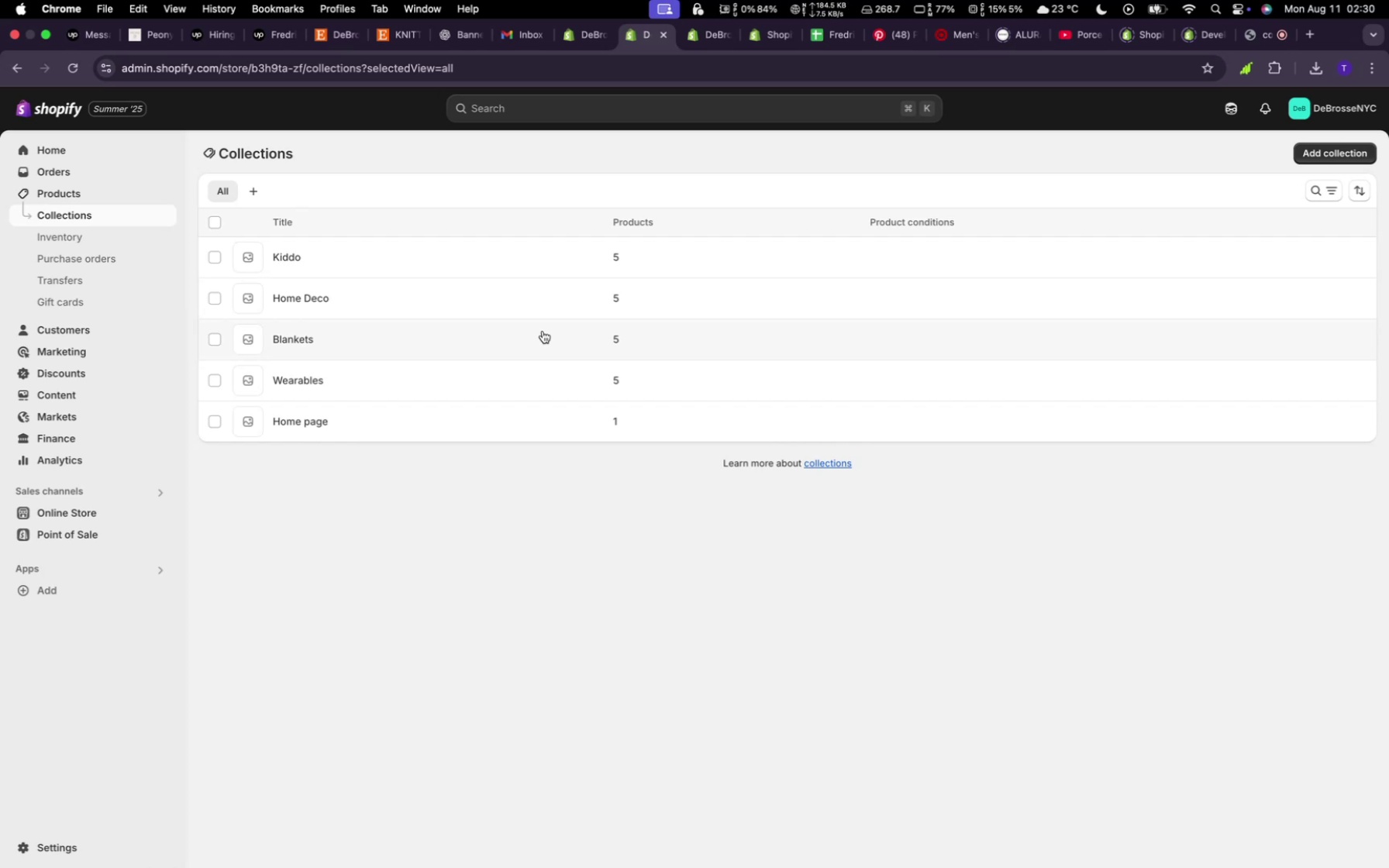 
wait(11.88)
 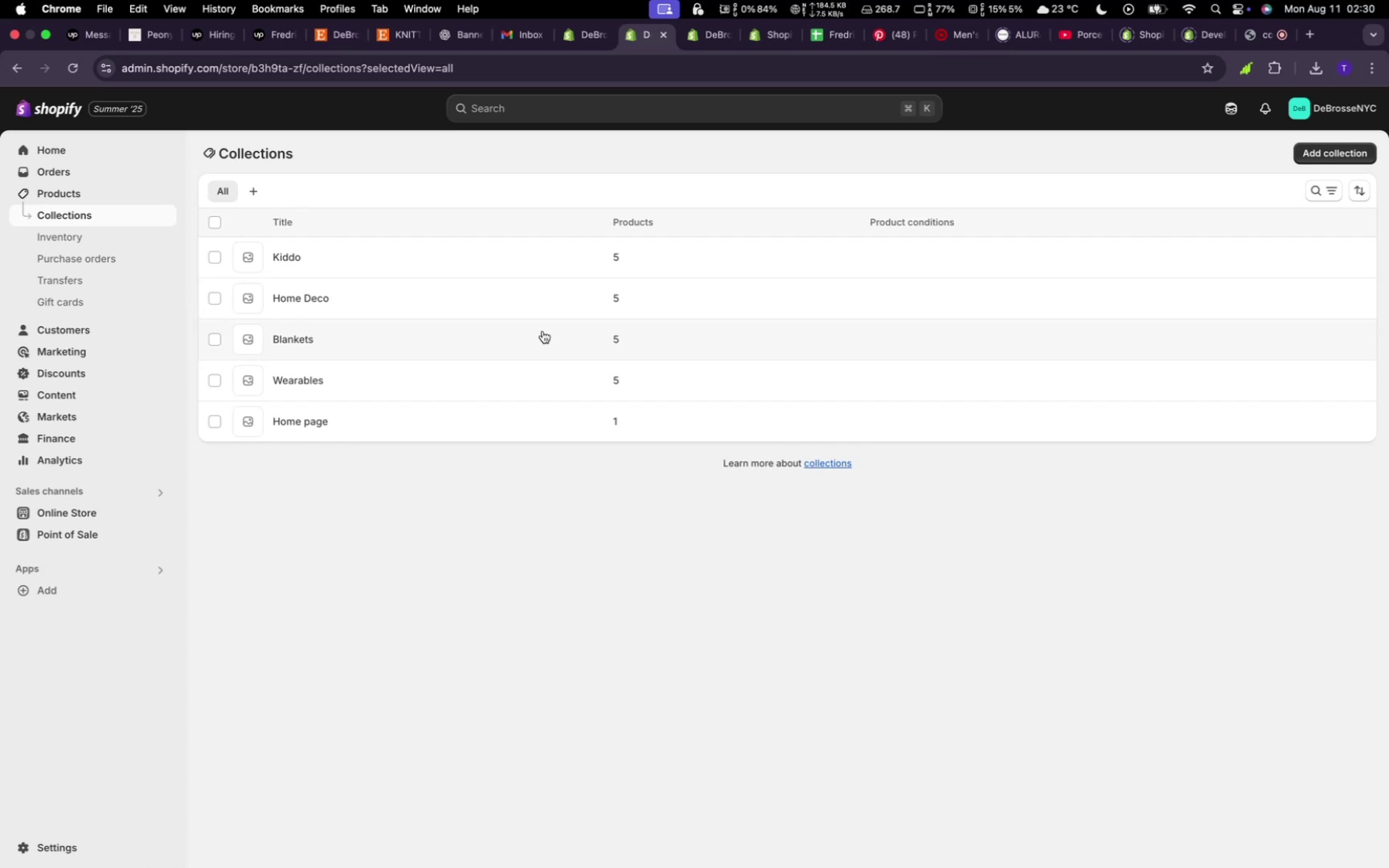 
left_click([712, 40])
 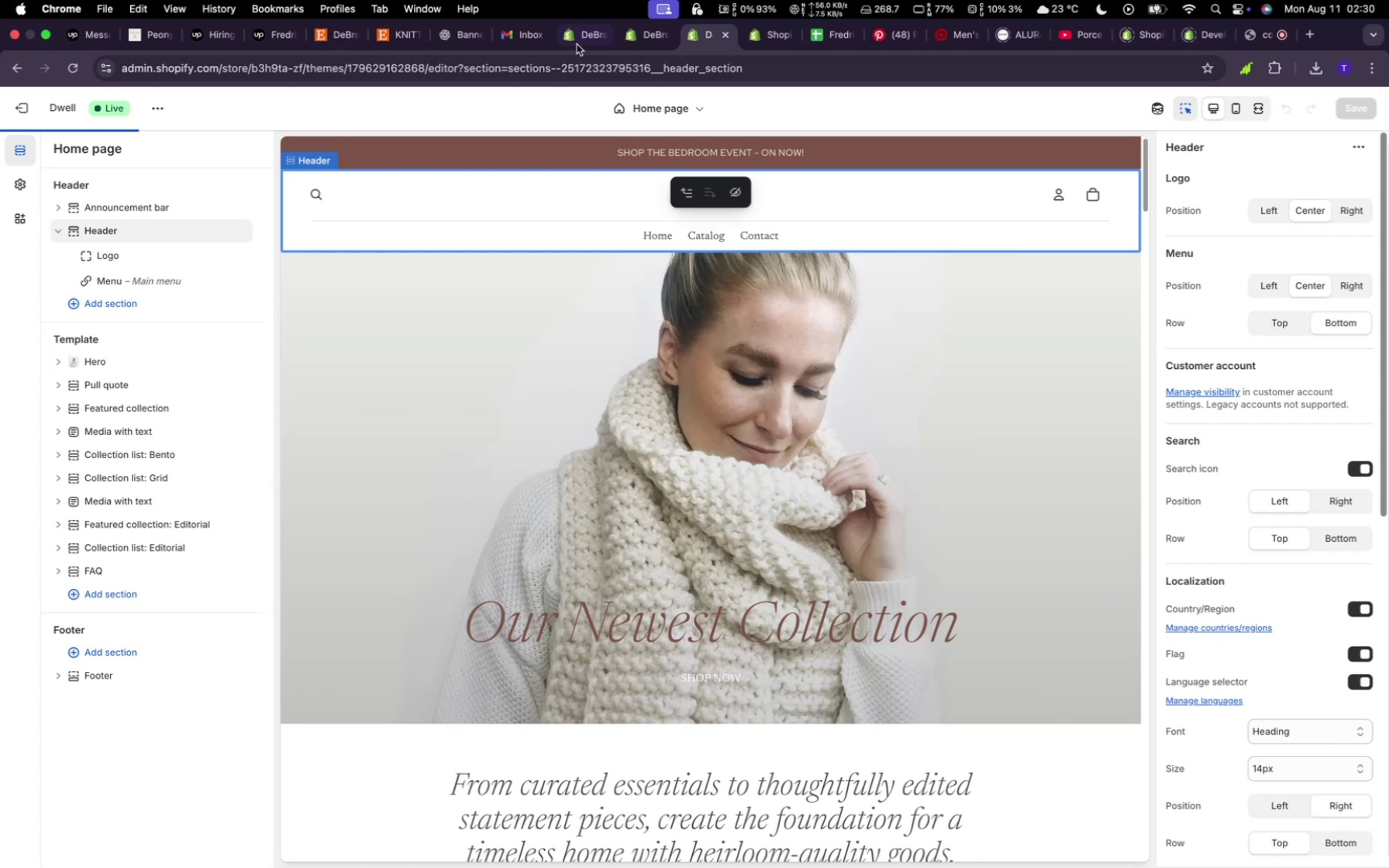 
left_click([579, 34])
 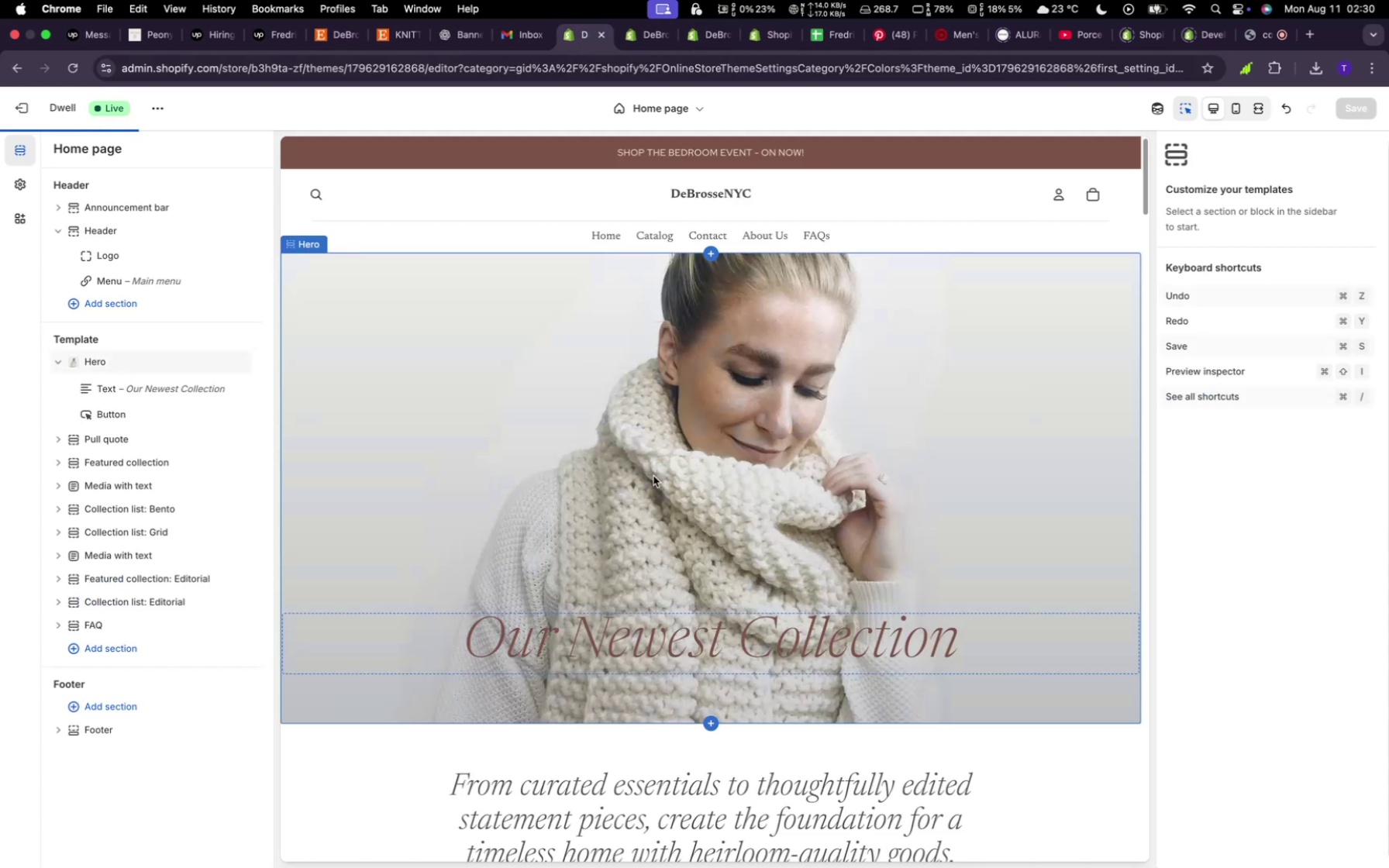 
scroll: coordinate [641, 527], scroll_direction: down, amount: 37.0
 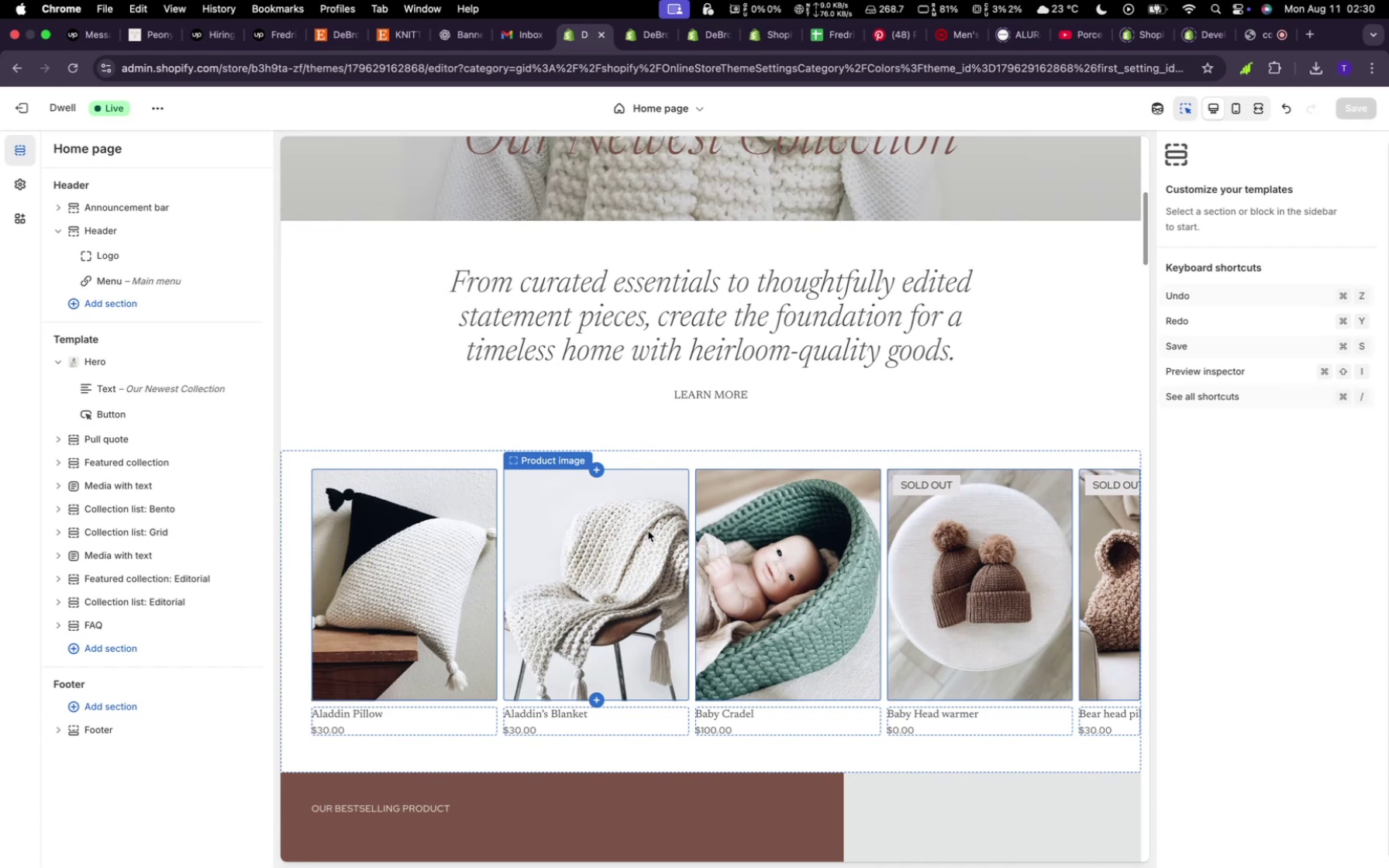 
wait(24.76)
 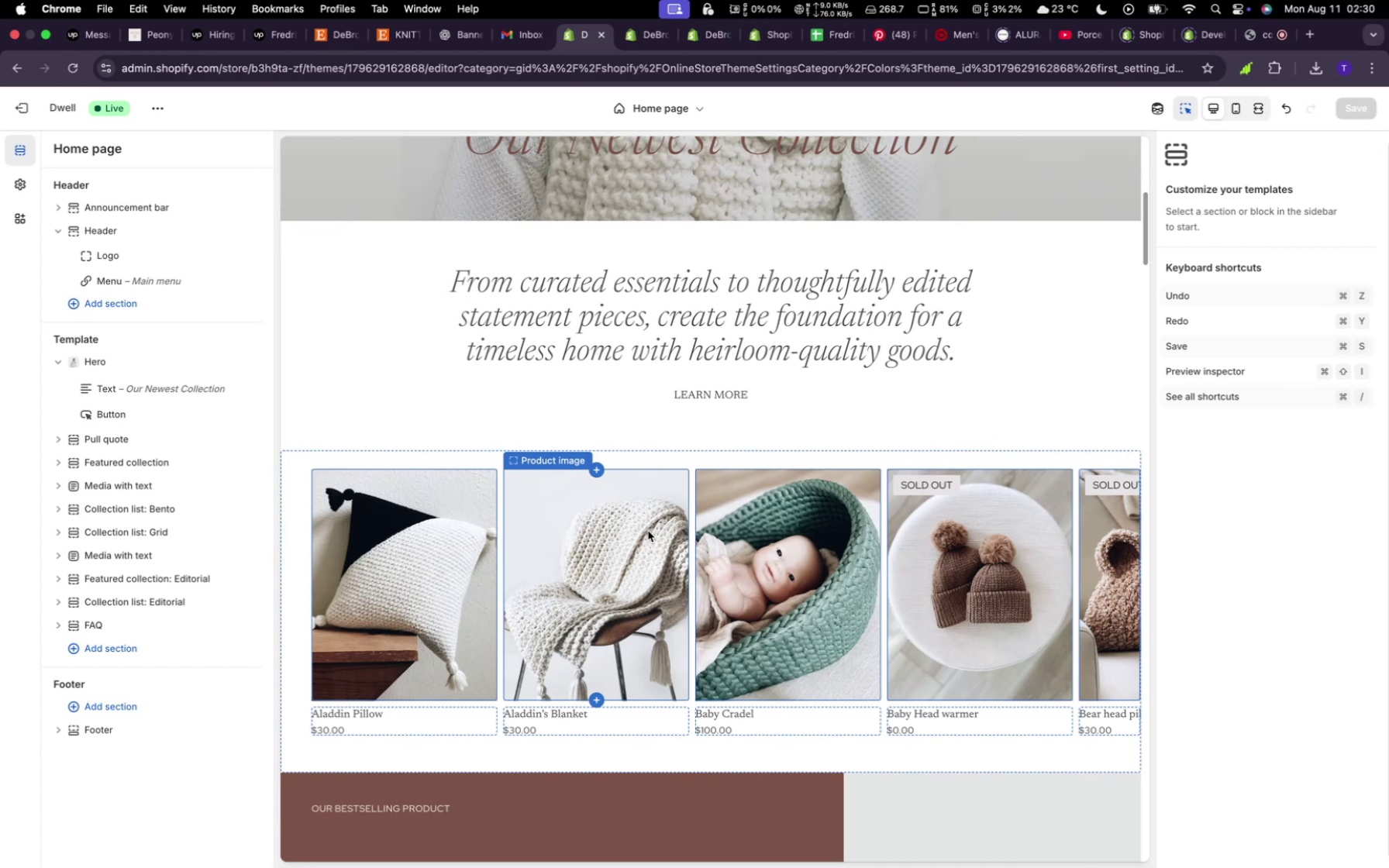 
scroll: coordinate [743, 571], scroll_direction: down, amount: 146.0
 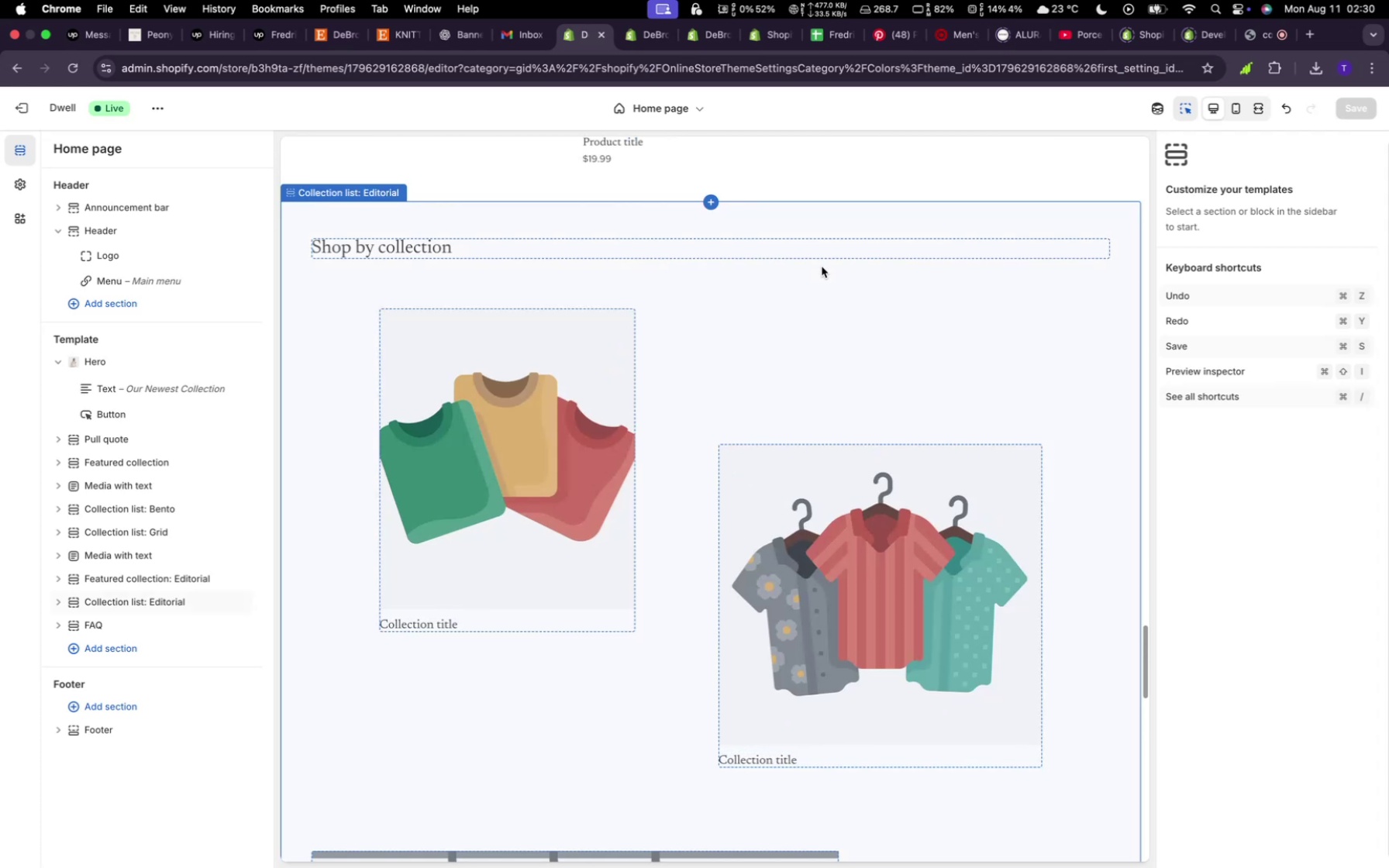 
scroll: coordinate [819, 278], scroll_direction: up, amount: 30.0
 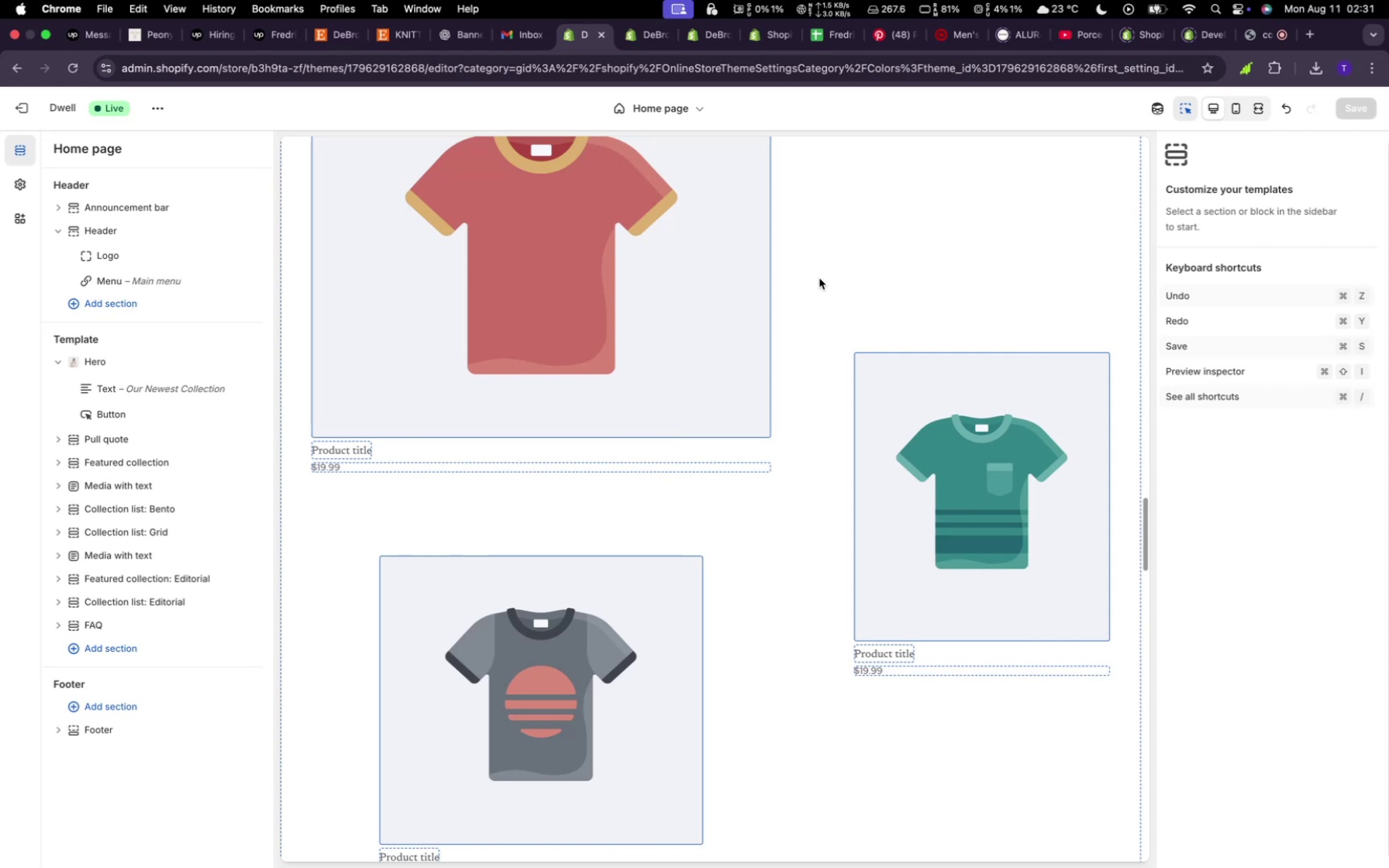 
wait(22.4)
 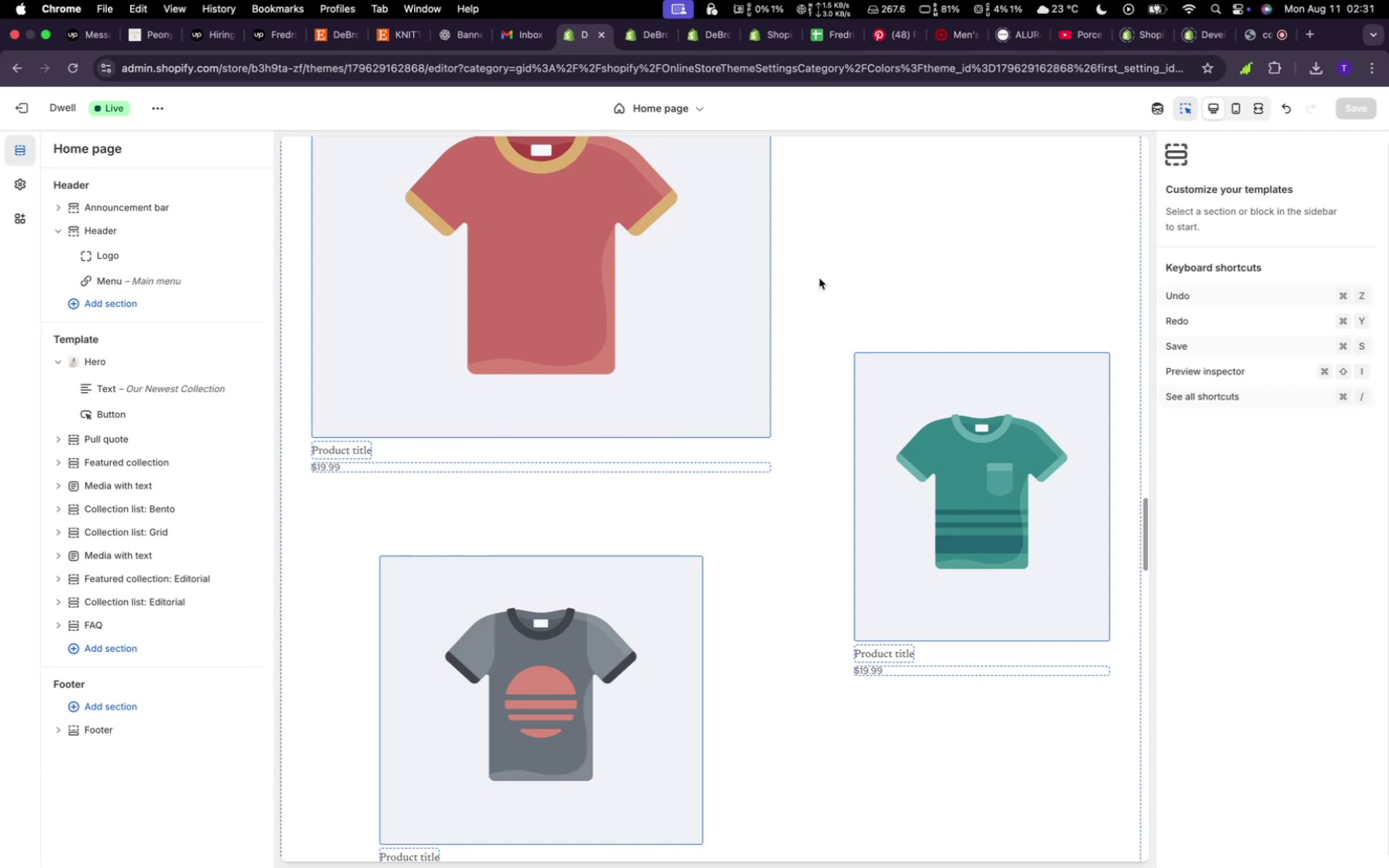 
scroll: coordinate [819, 278], scroll_direction: down, amount: 11.0
 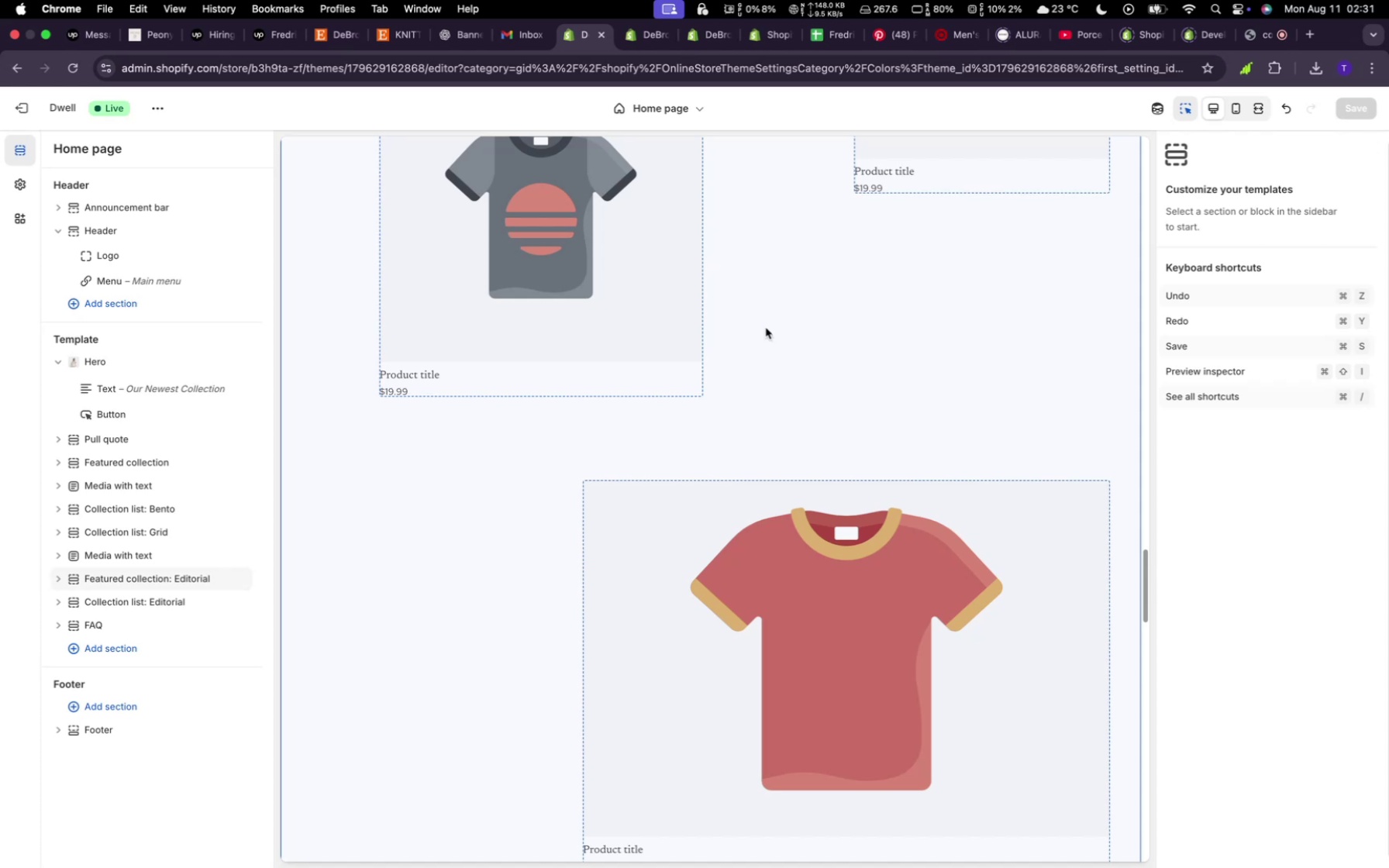 
wait(34.88)
 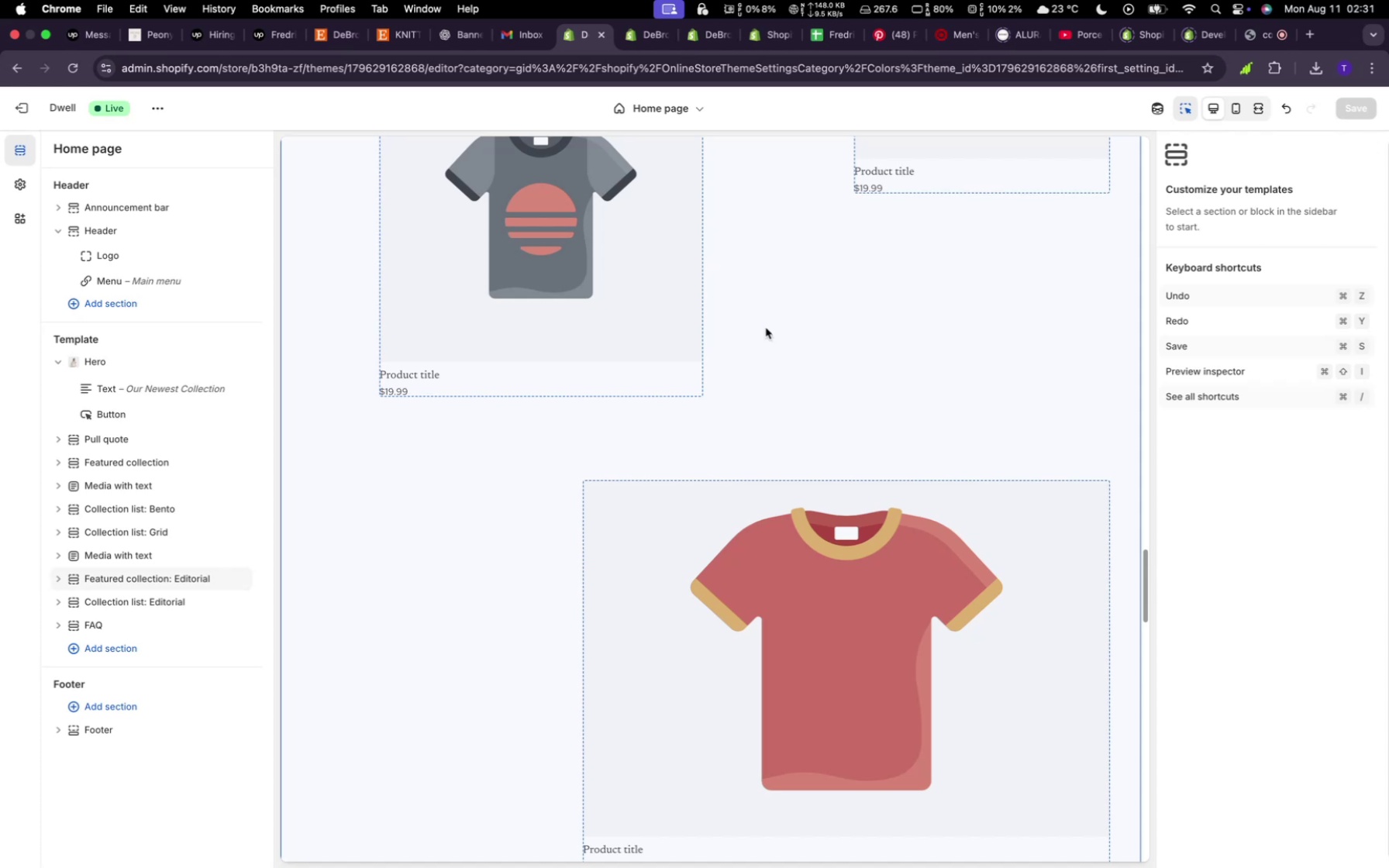 
scroll: coordinate [766, 324], scroll_direction: down, amount: 16.0
 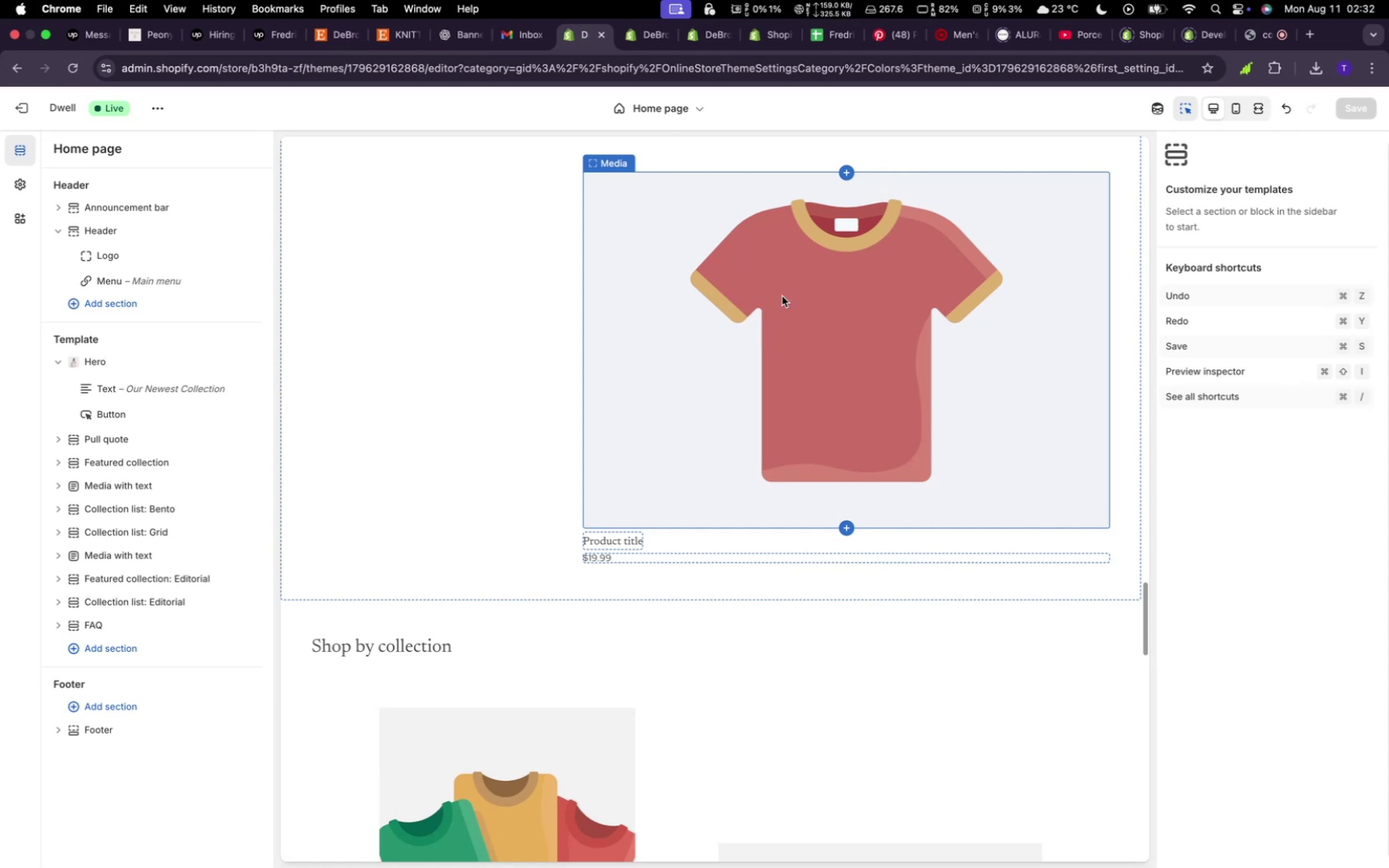 
wait(7.67)
 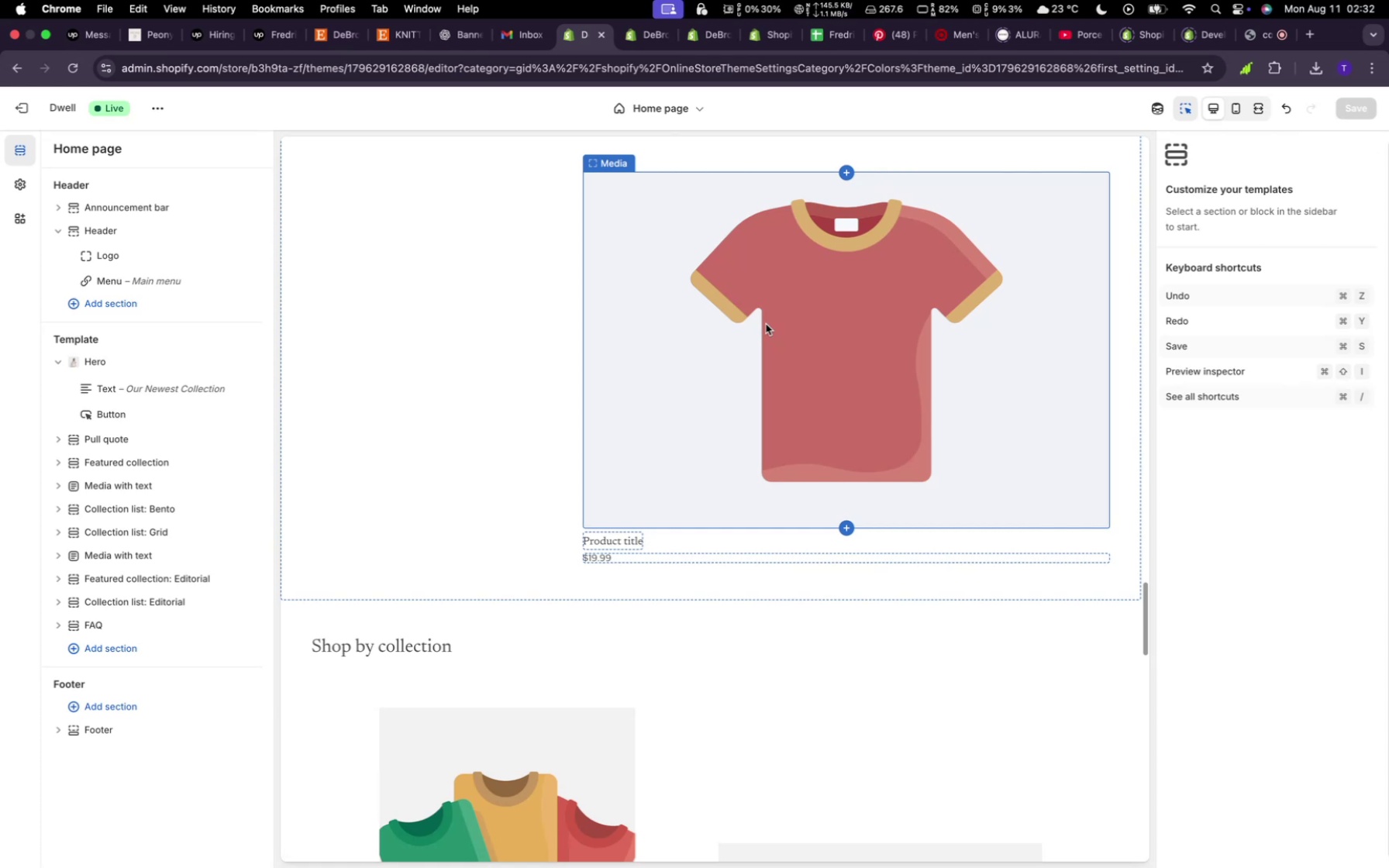 
left_click([1265, 36])
 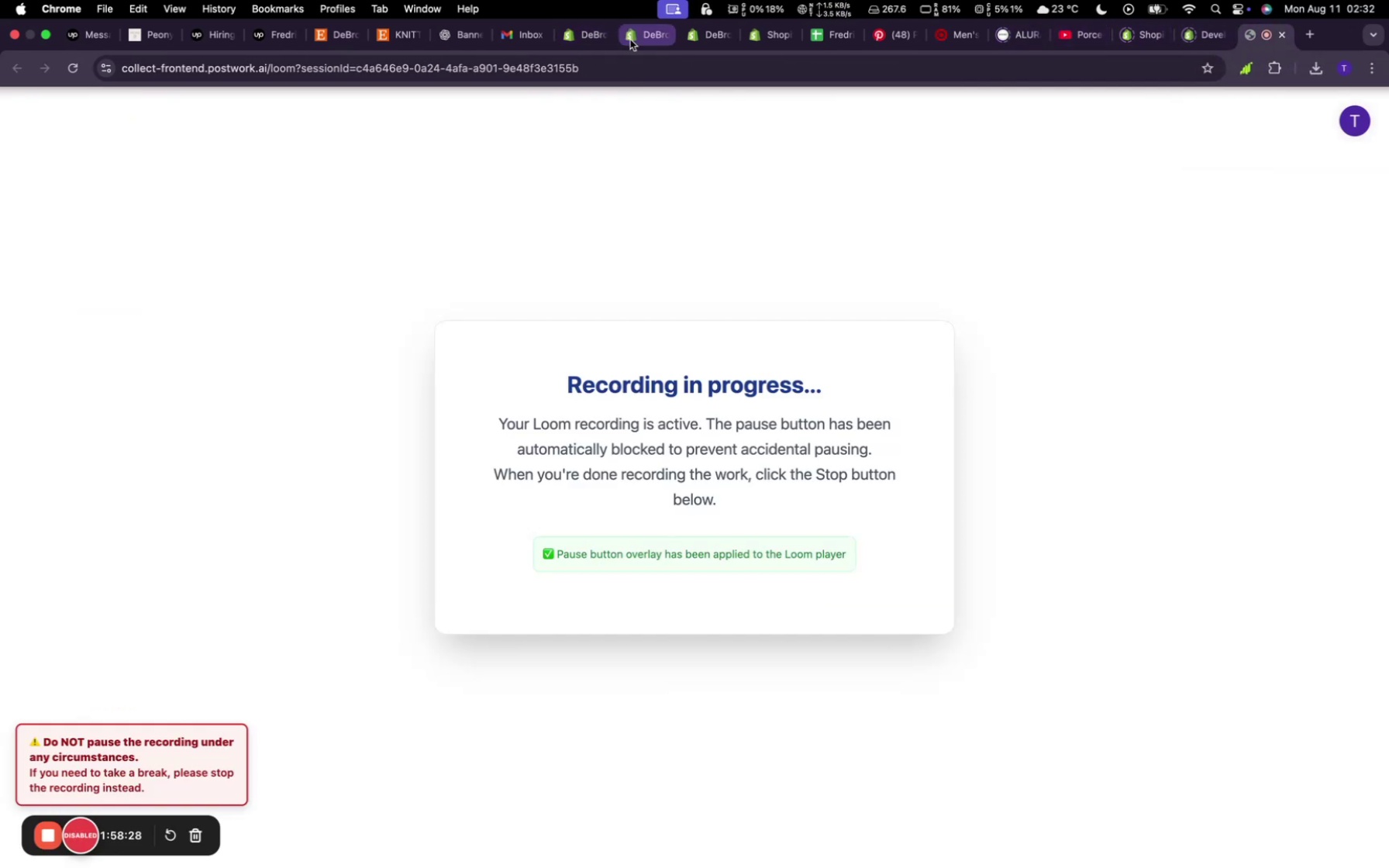 
left_click([630, 40])
 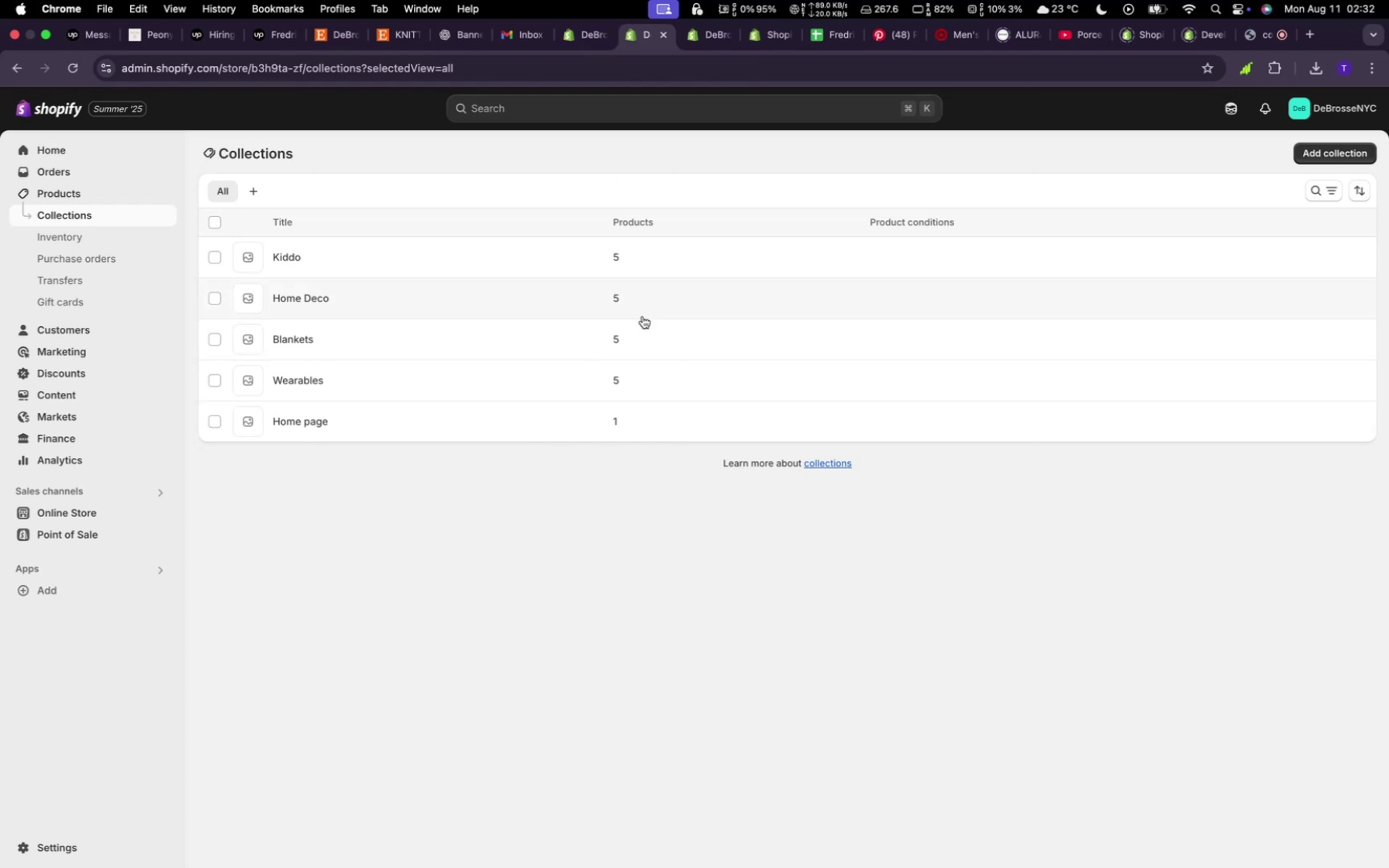 
scroll: coordinate [643, 316], scroll_direction: down, amount: 3.0
 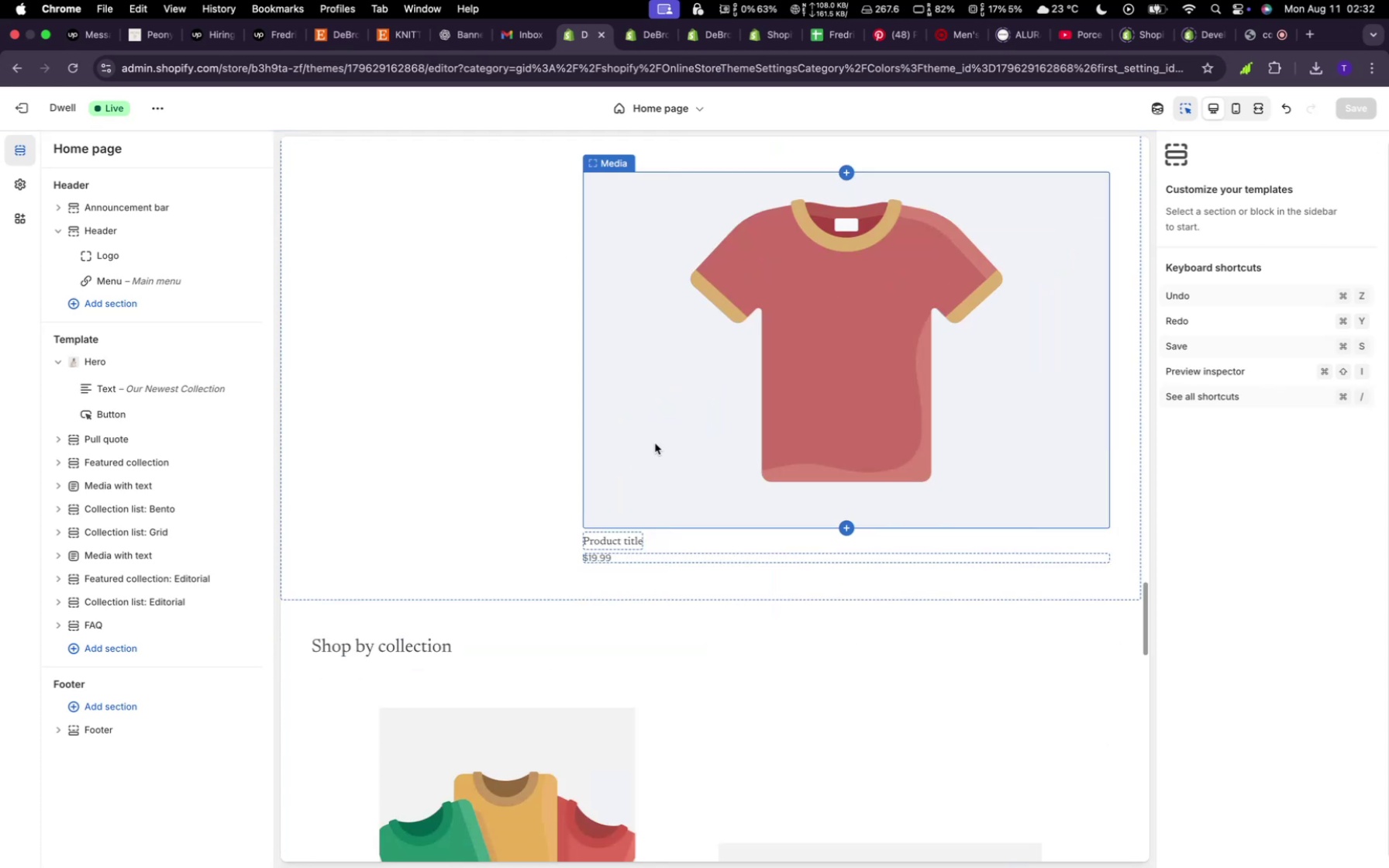 
wait(12.97)
 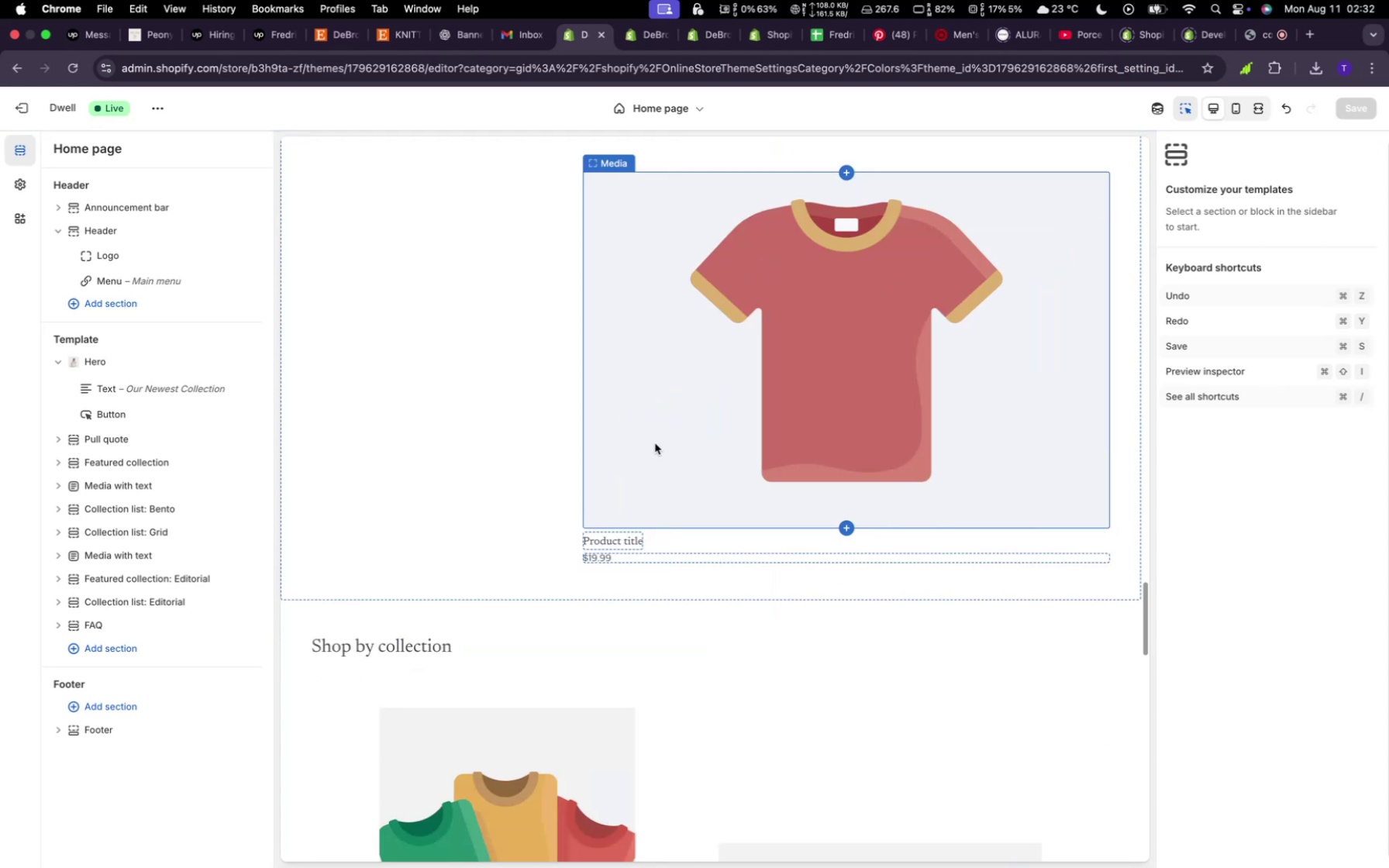 
scroll: coordinate [711, 664], scroll_direction: down, amount: 23.0
 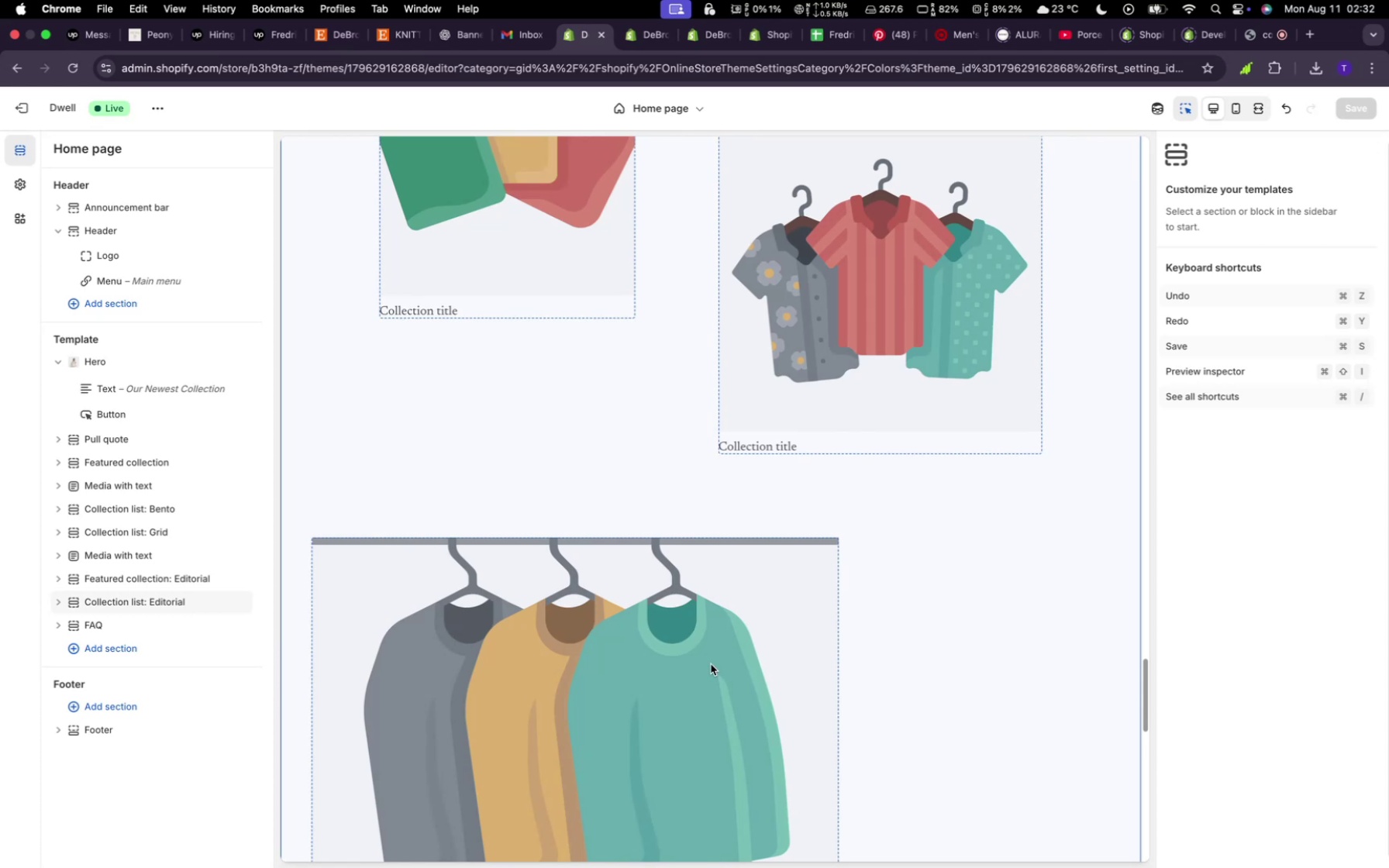 
wait(6.31)
 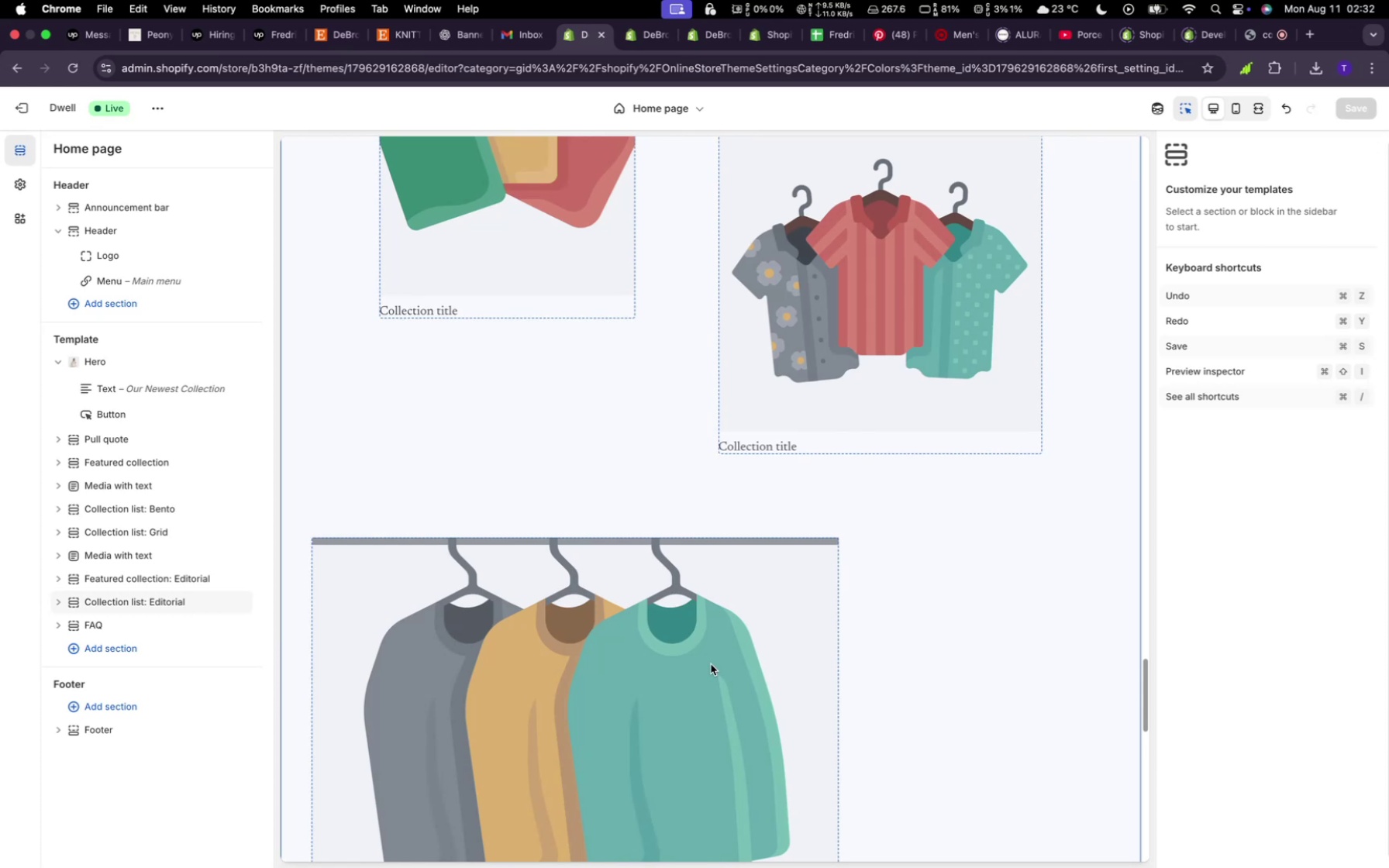 
scroll: coordinate [645, 660], scroll_direction: down, amount: 9.0
 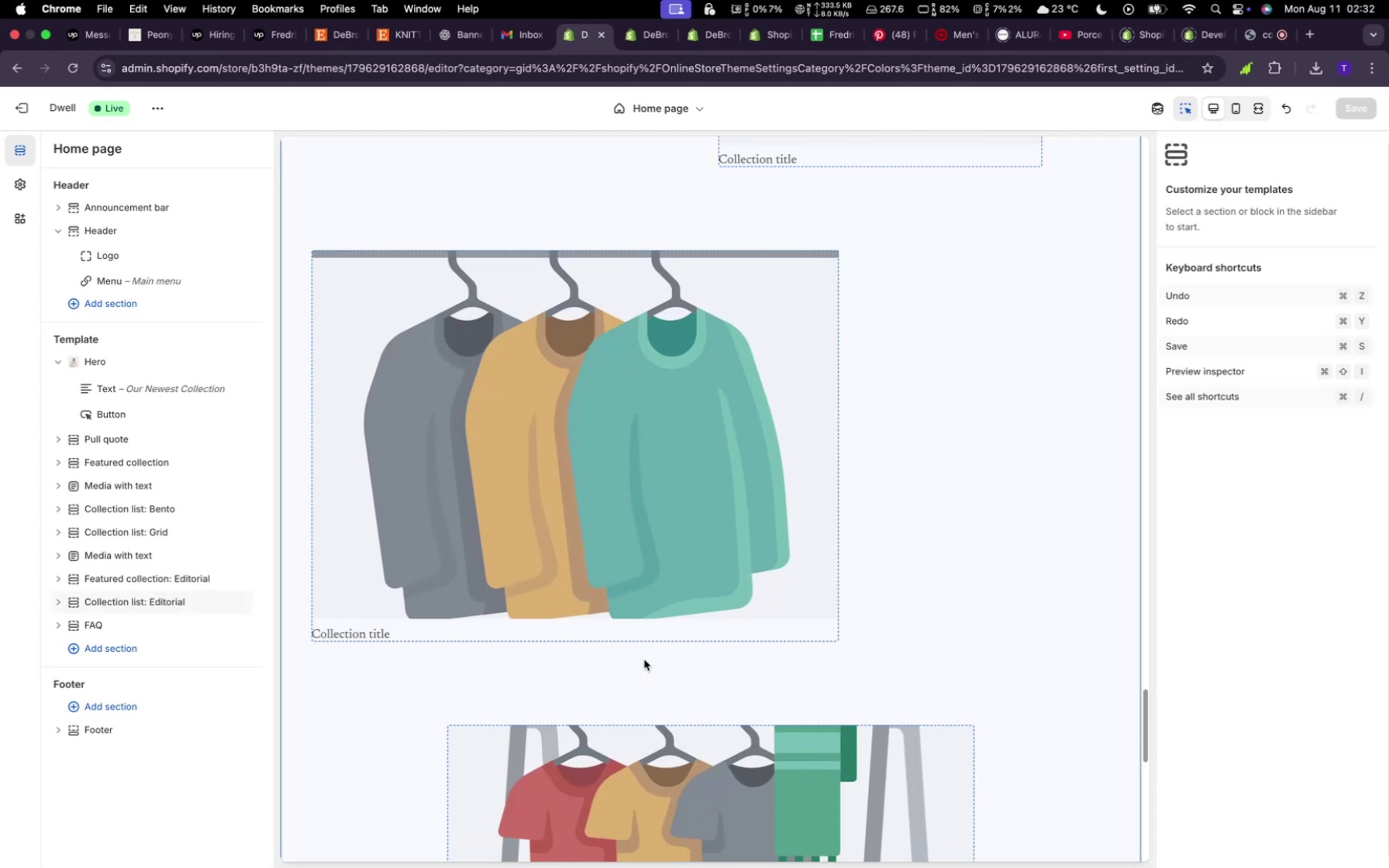 
wait(9.15)
 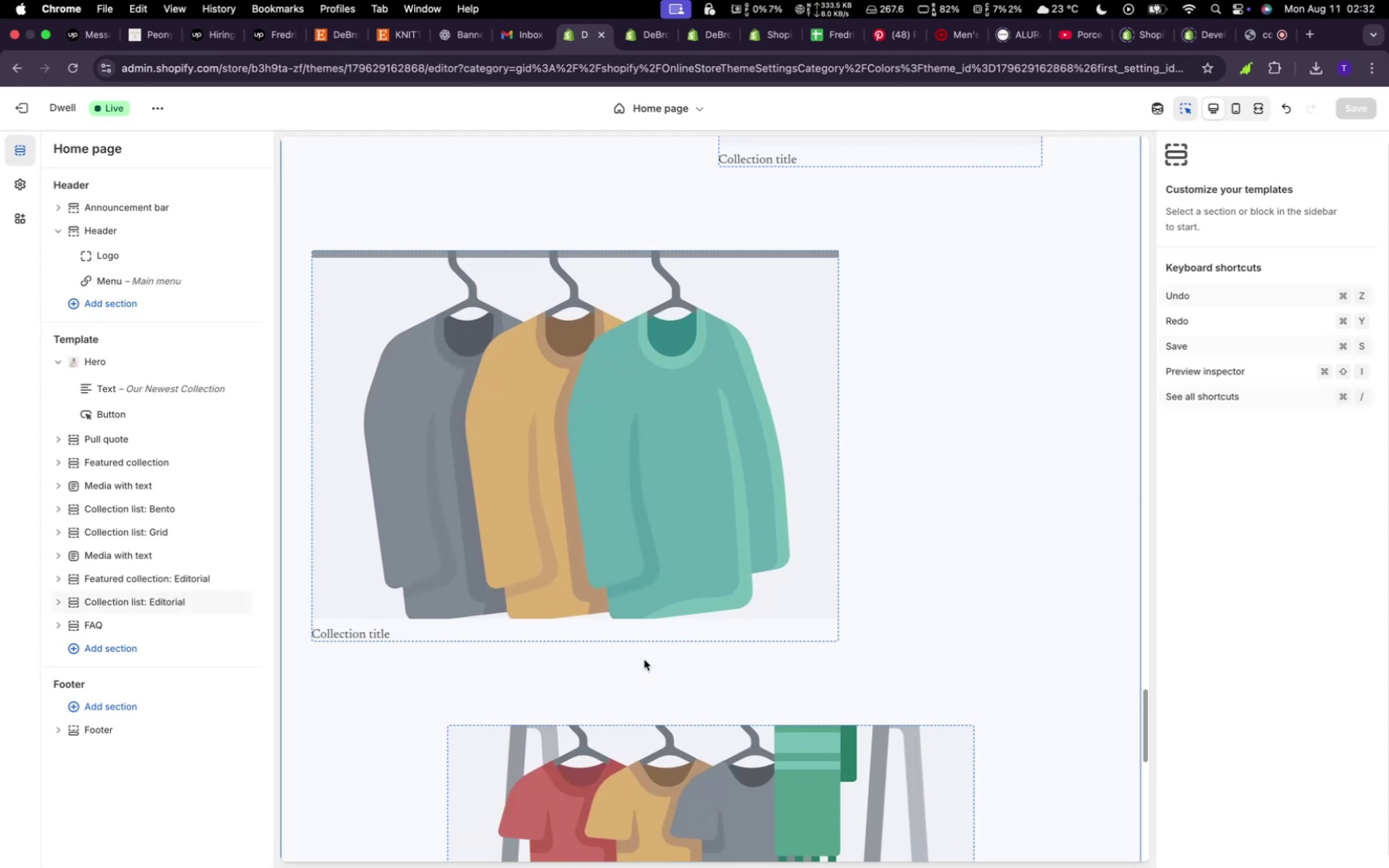 
scroll: coordinate [626, 663], scroll_direction: down, amount: 33.0
 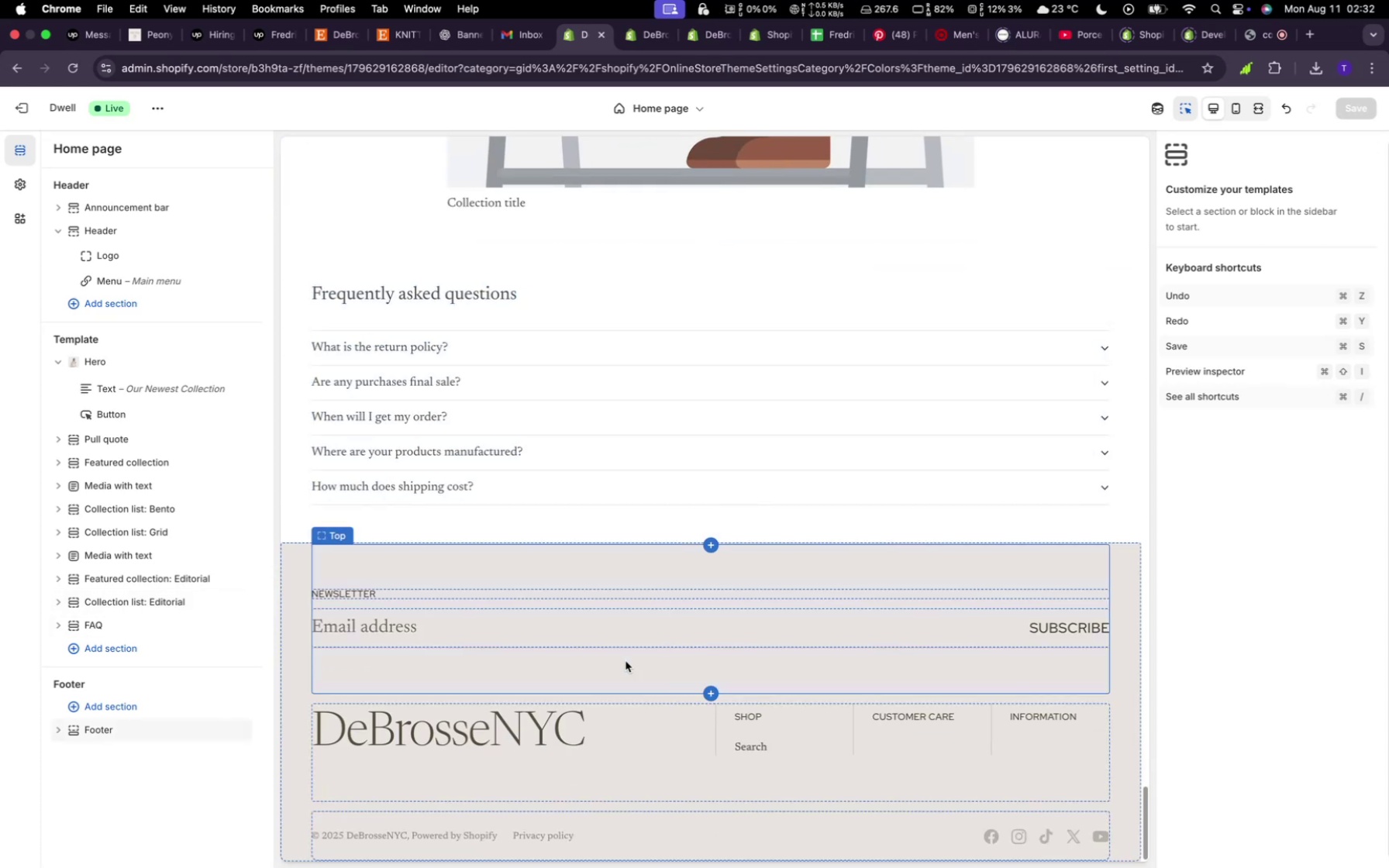 
scroll: coordinate [626, 646], scroll_direction: up, amount: 203.0
 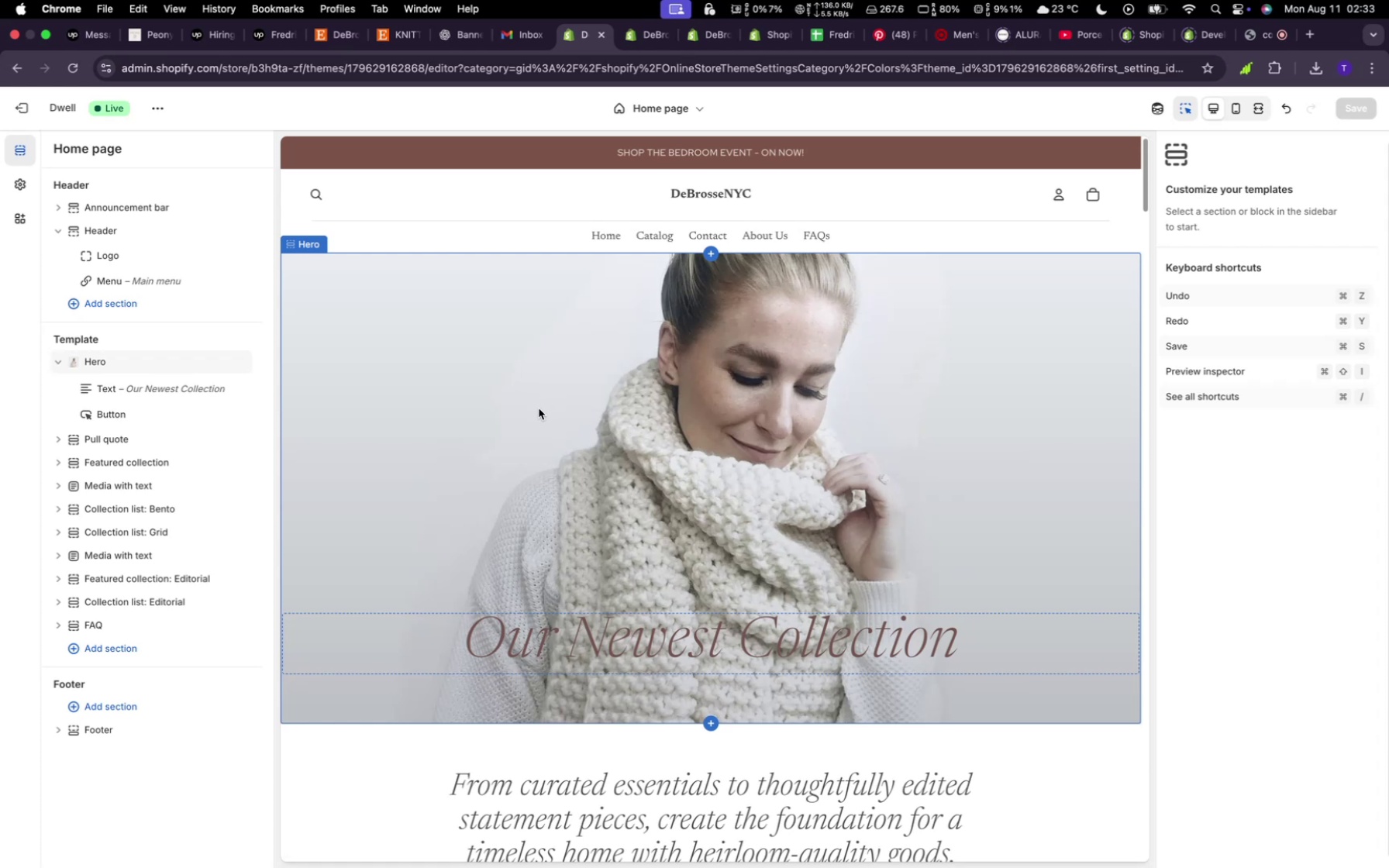 
wait(17.83)
 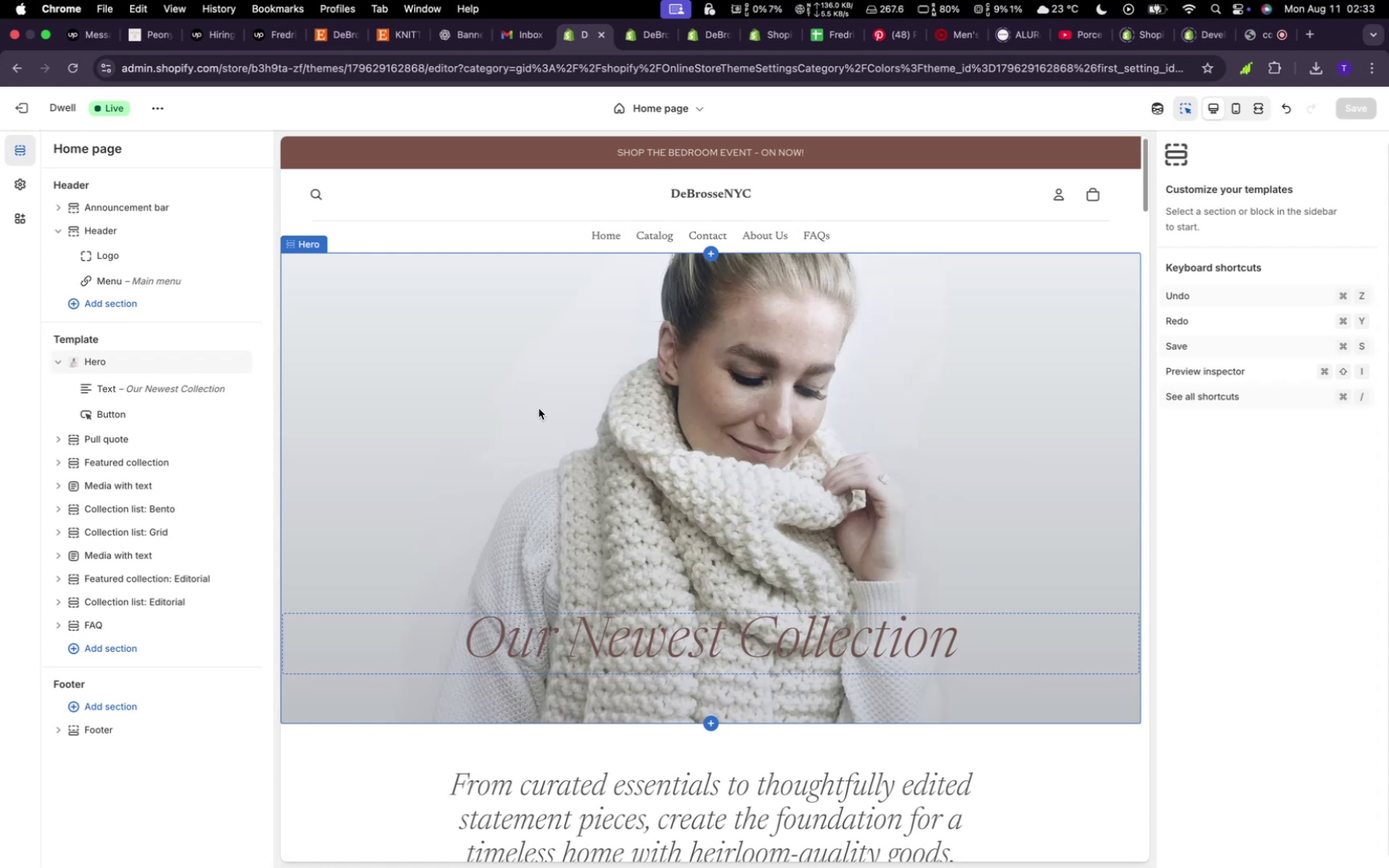 
left_click([663, 232])
 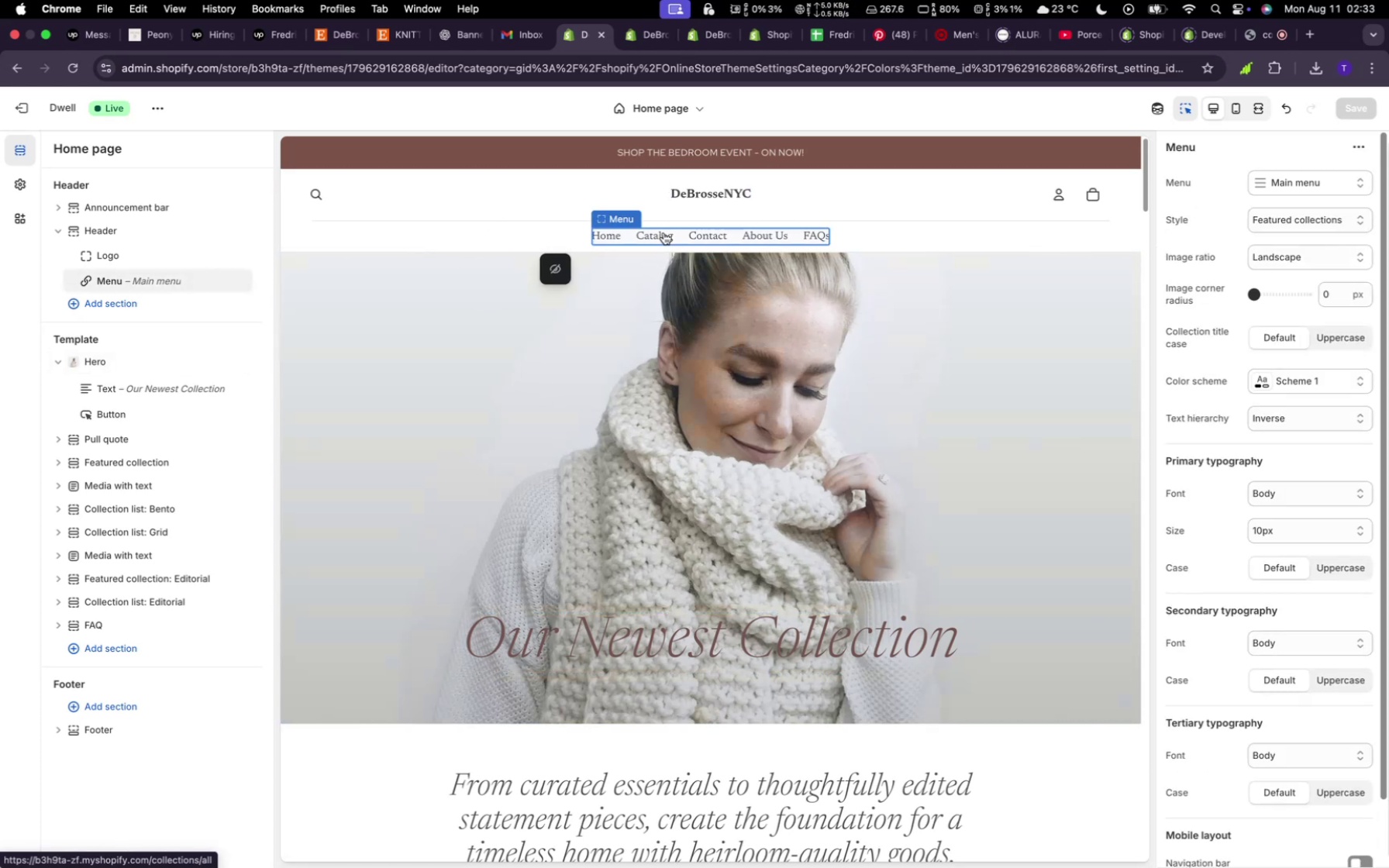 
left_click([663, 232])
 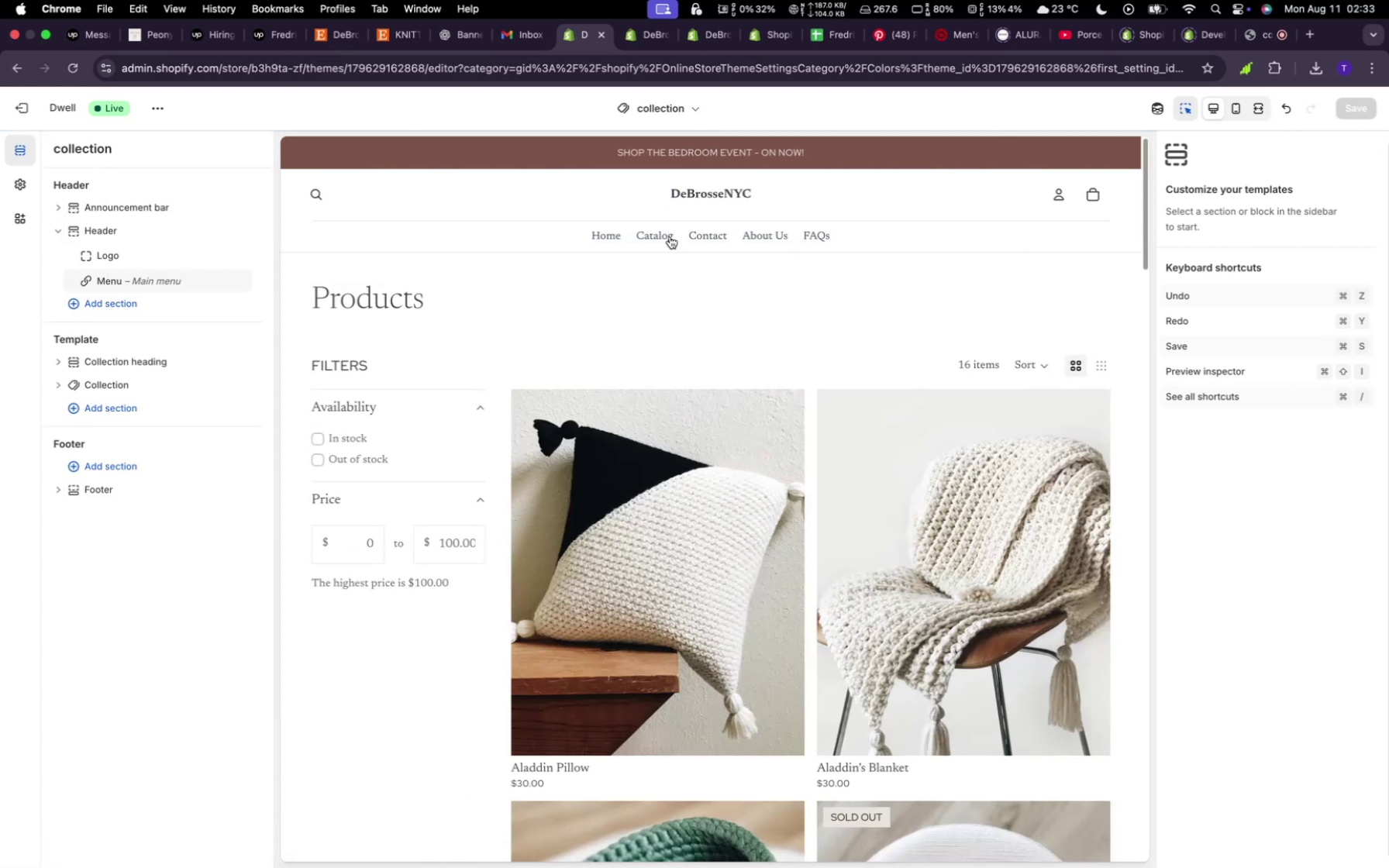 
wait(5.43)
 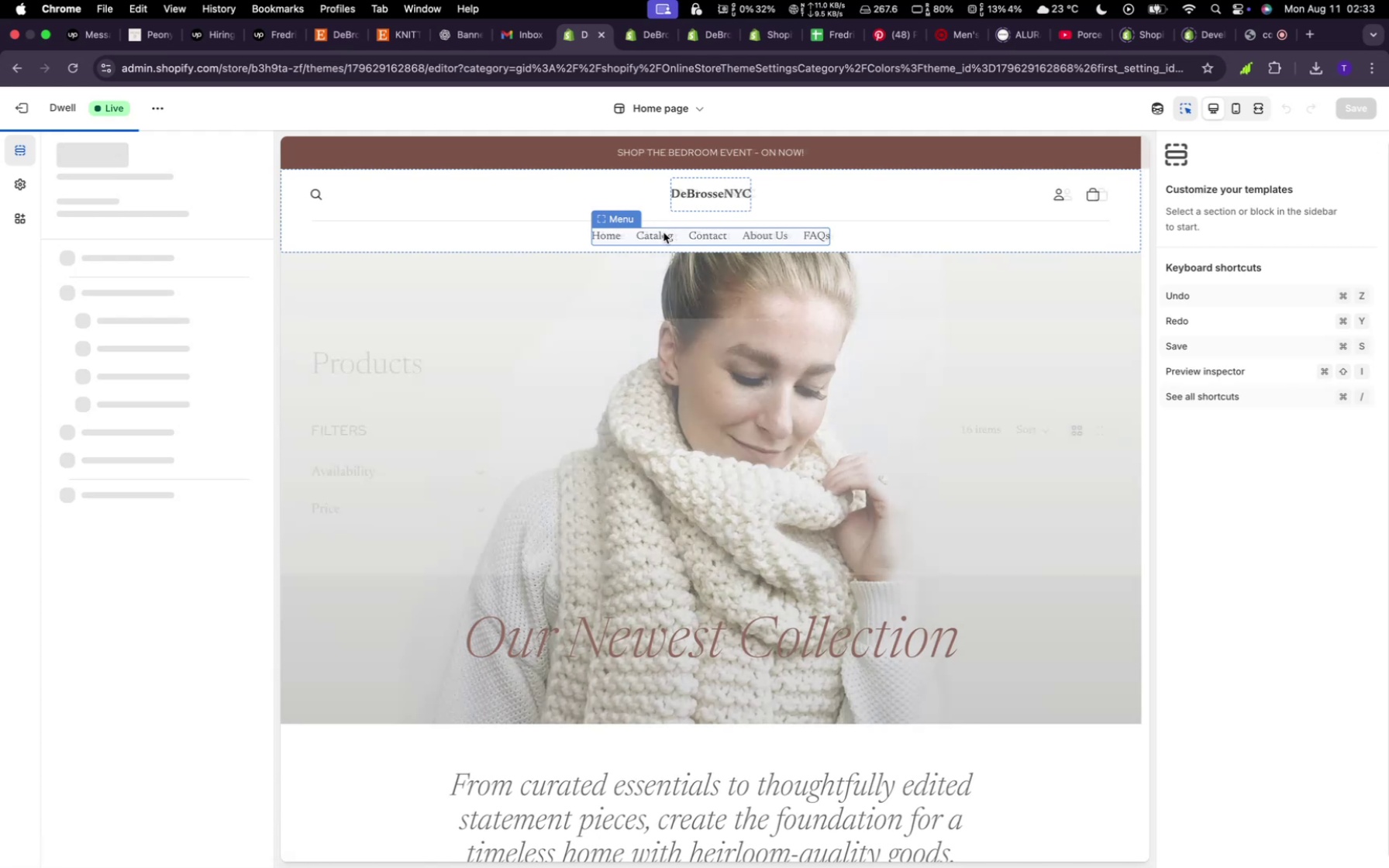 
scroll: coordinate [772, 435], scroll_direction: down, amount: 68.0
 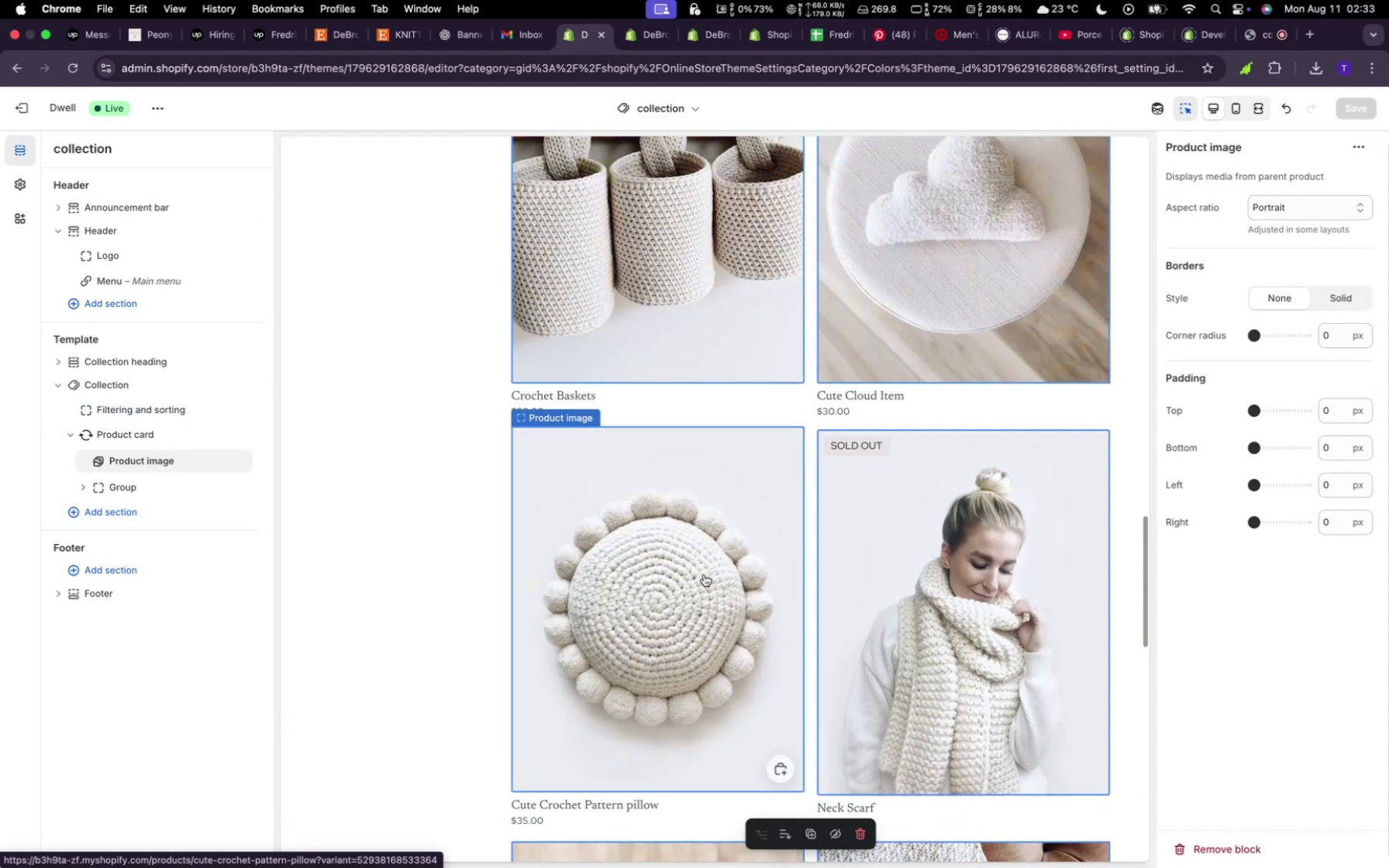 
left_click([702, 577])
 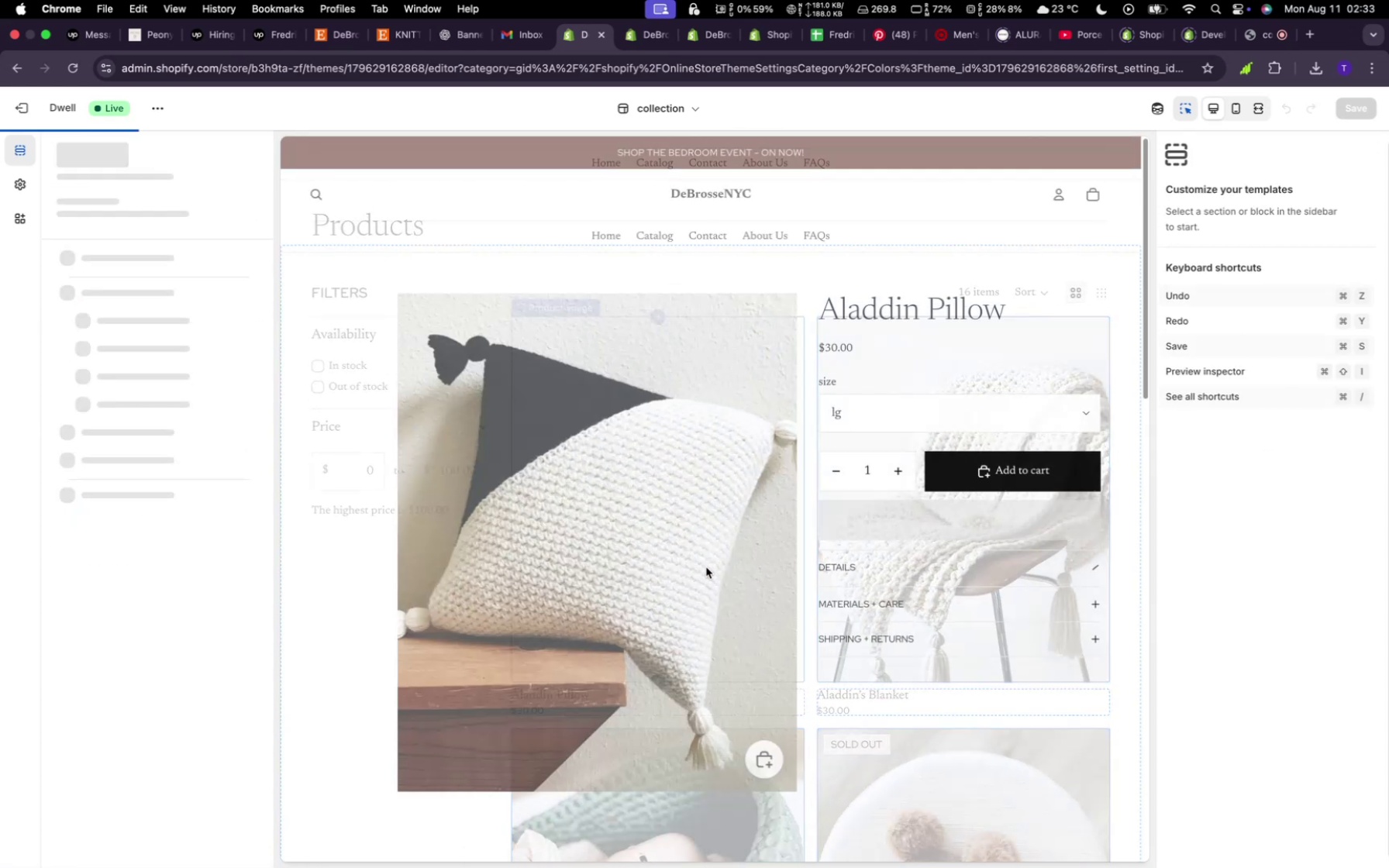 
scroll: coordinate [591, 546], scroll_direction: down, amount: 28.0
 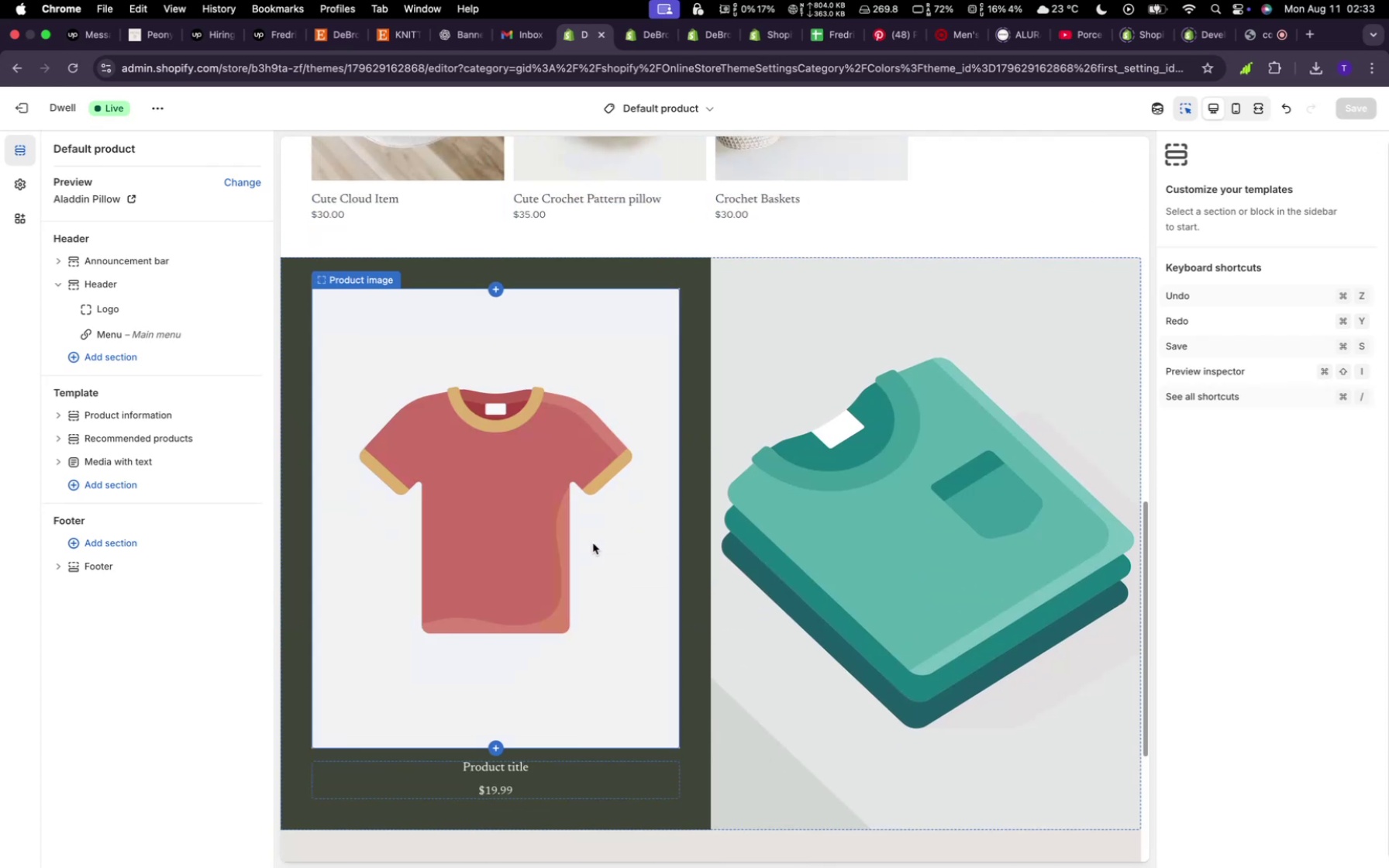 